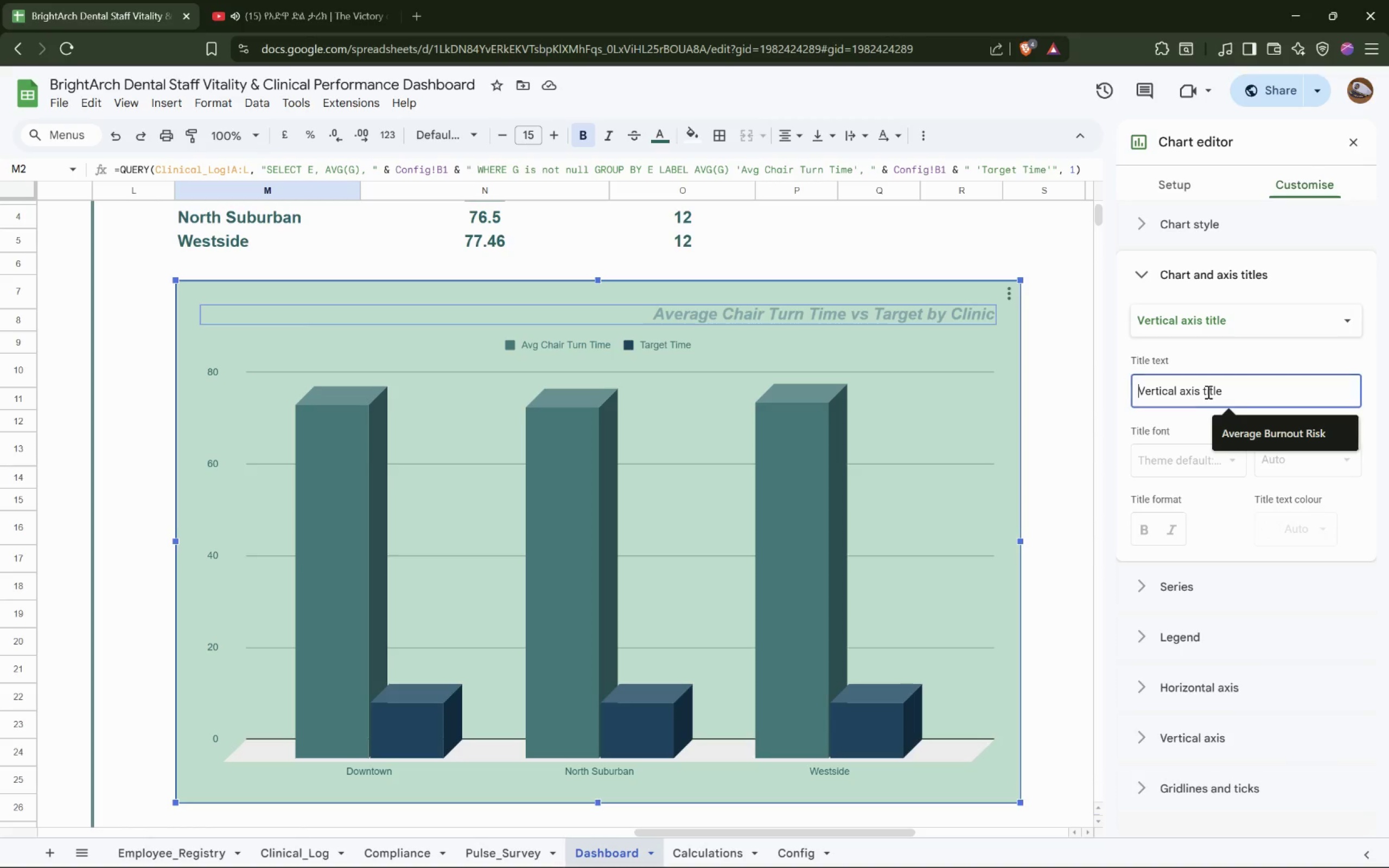 
triple_click([1207, 392])
 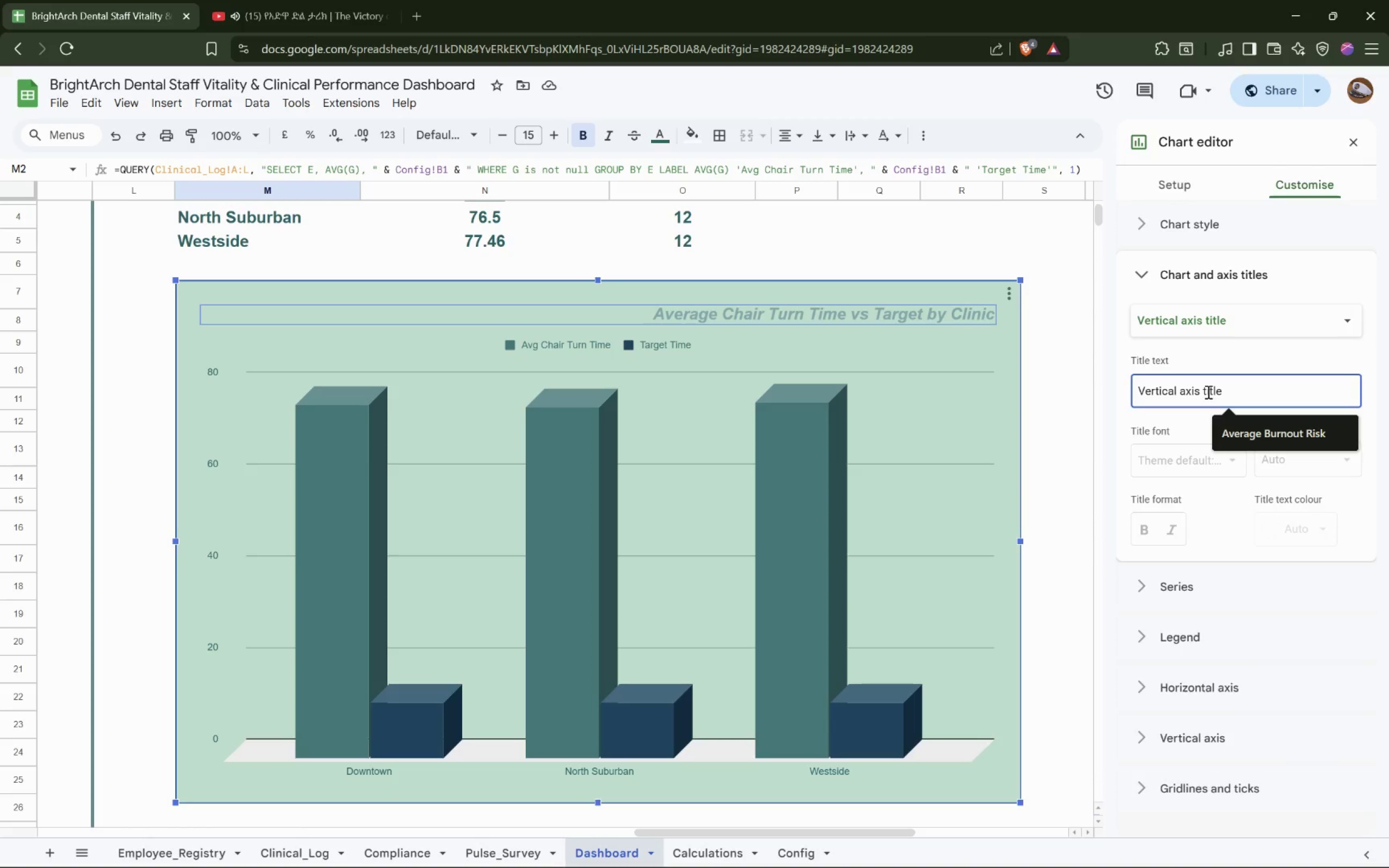 
type(Minutes per Chair)
 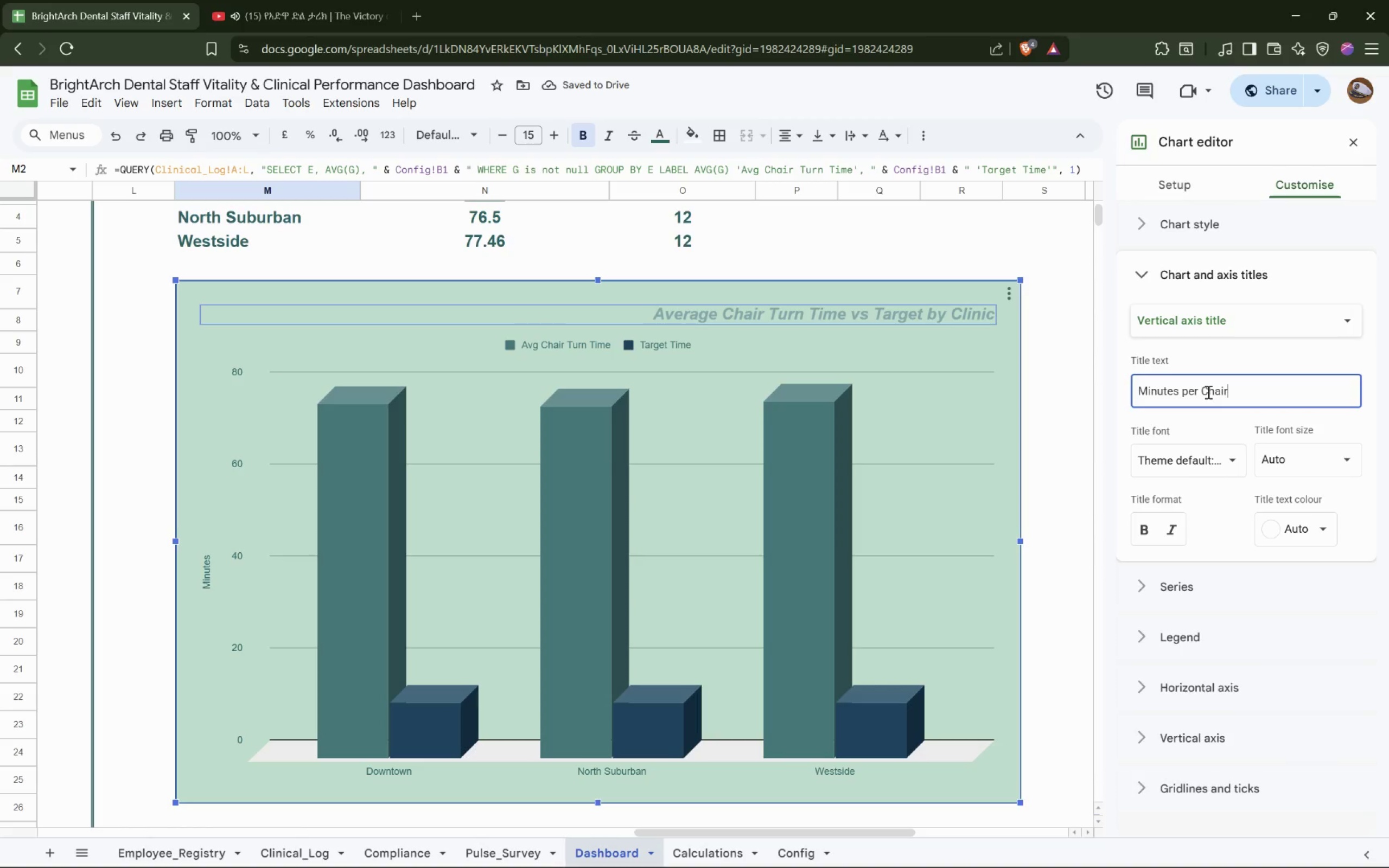 
key(Enter)
 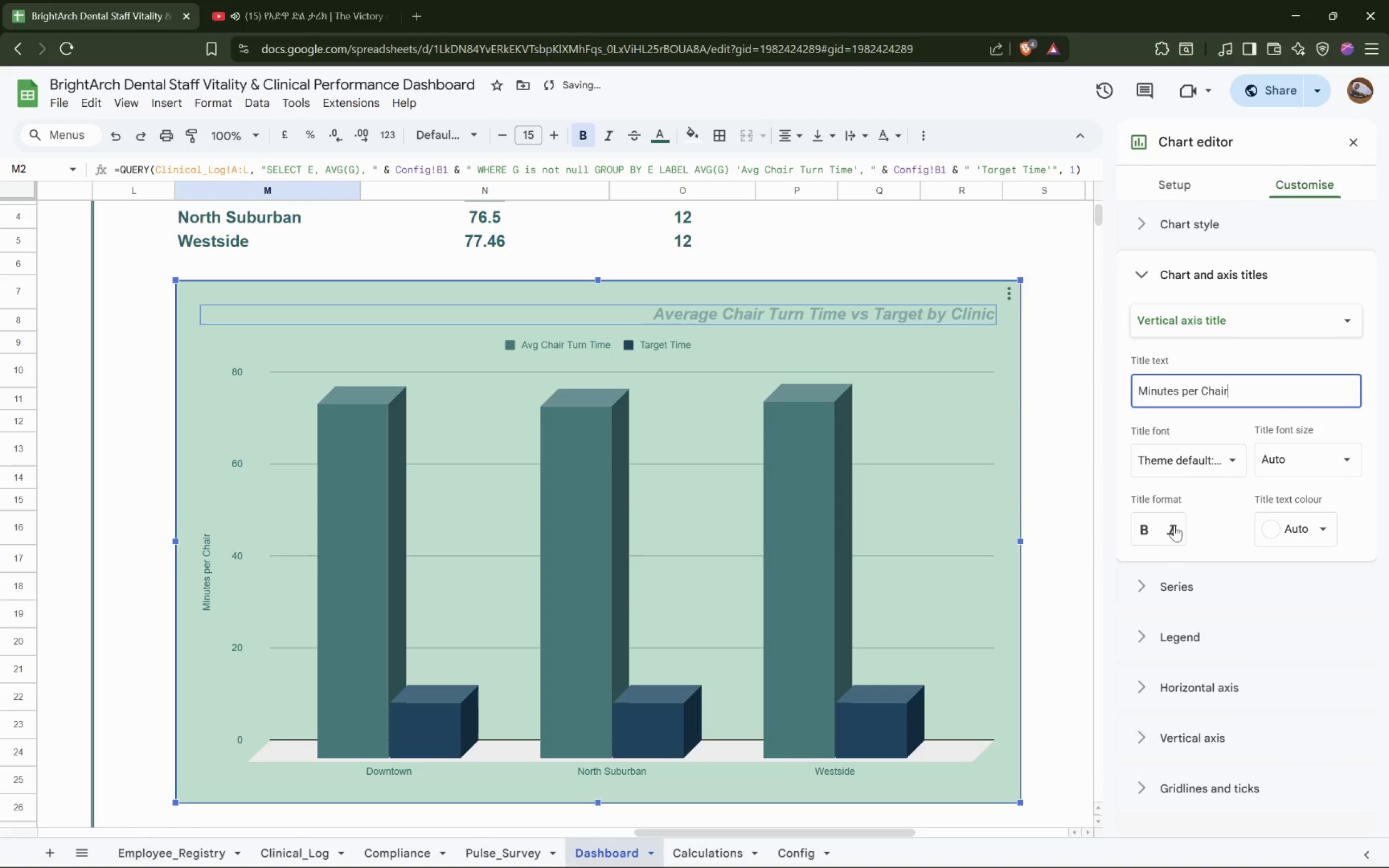 
left_click([1144, 534])
 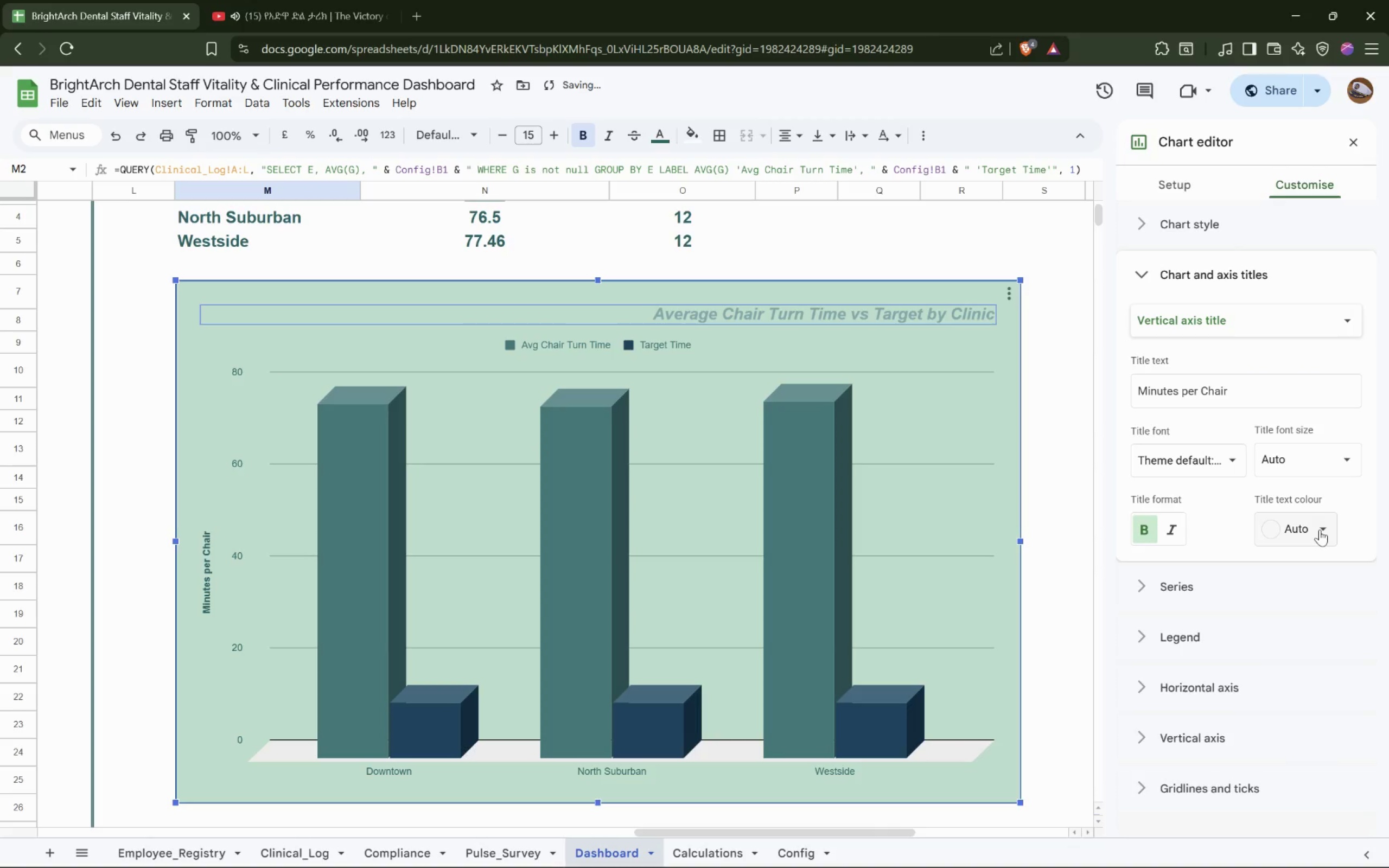 
left_click([1334, 456])
 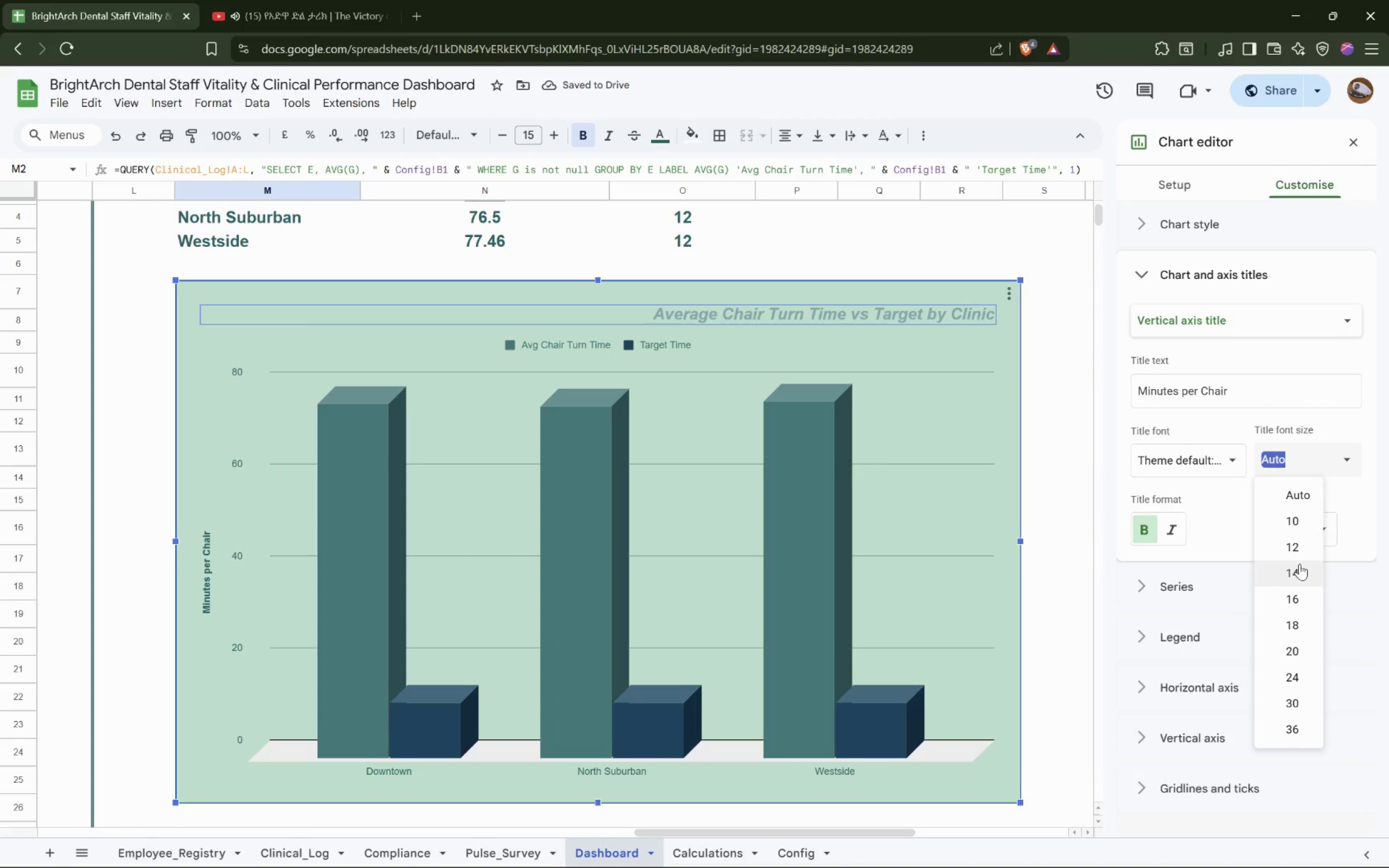 
left_click([1299, 564])
 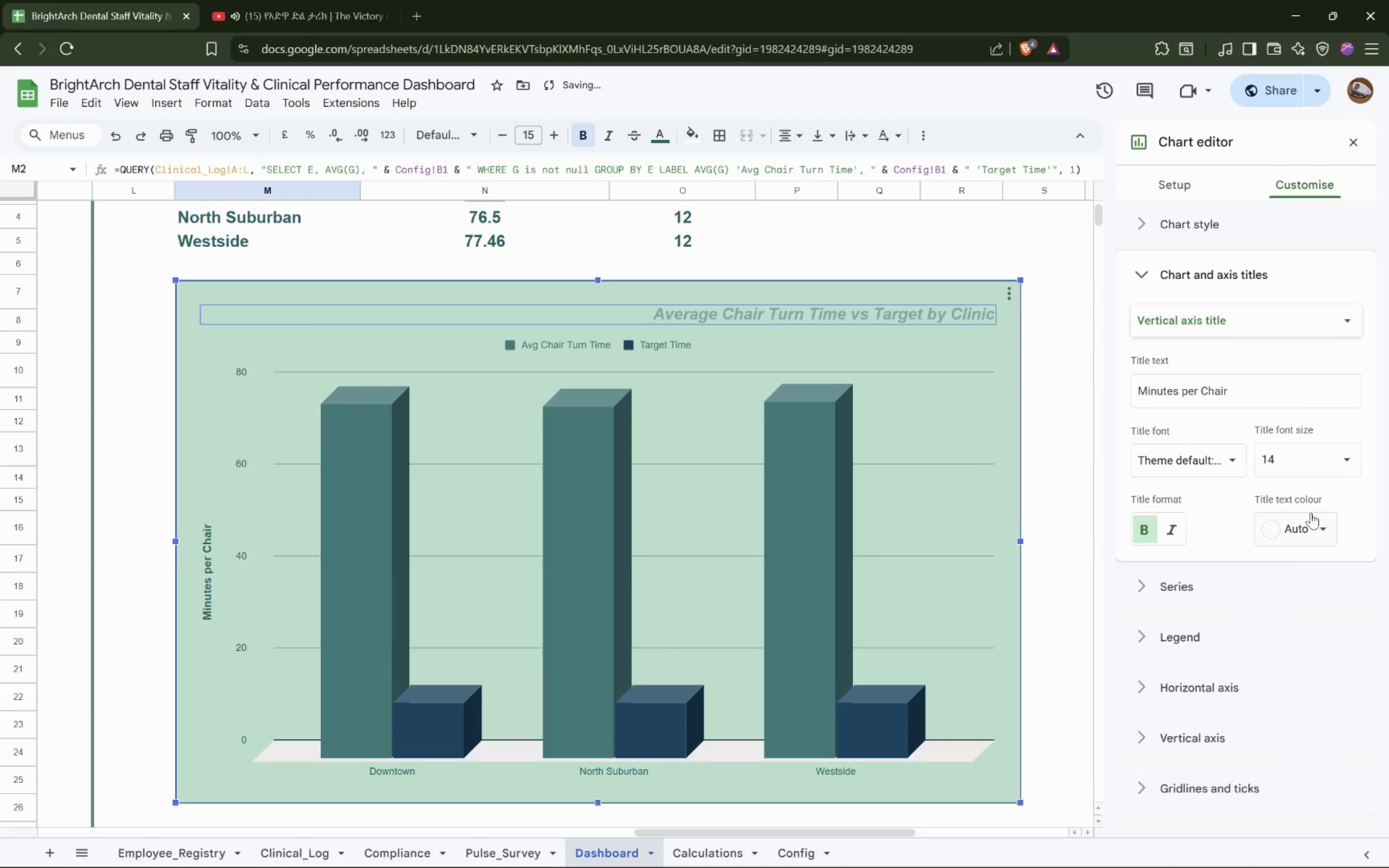 
left_click([1329, 465])
 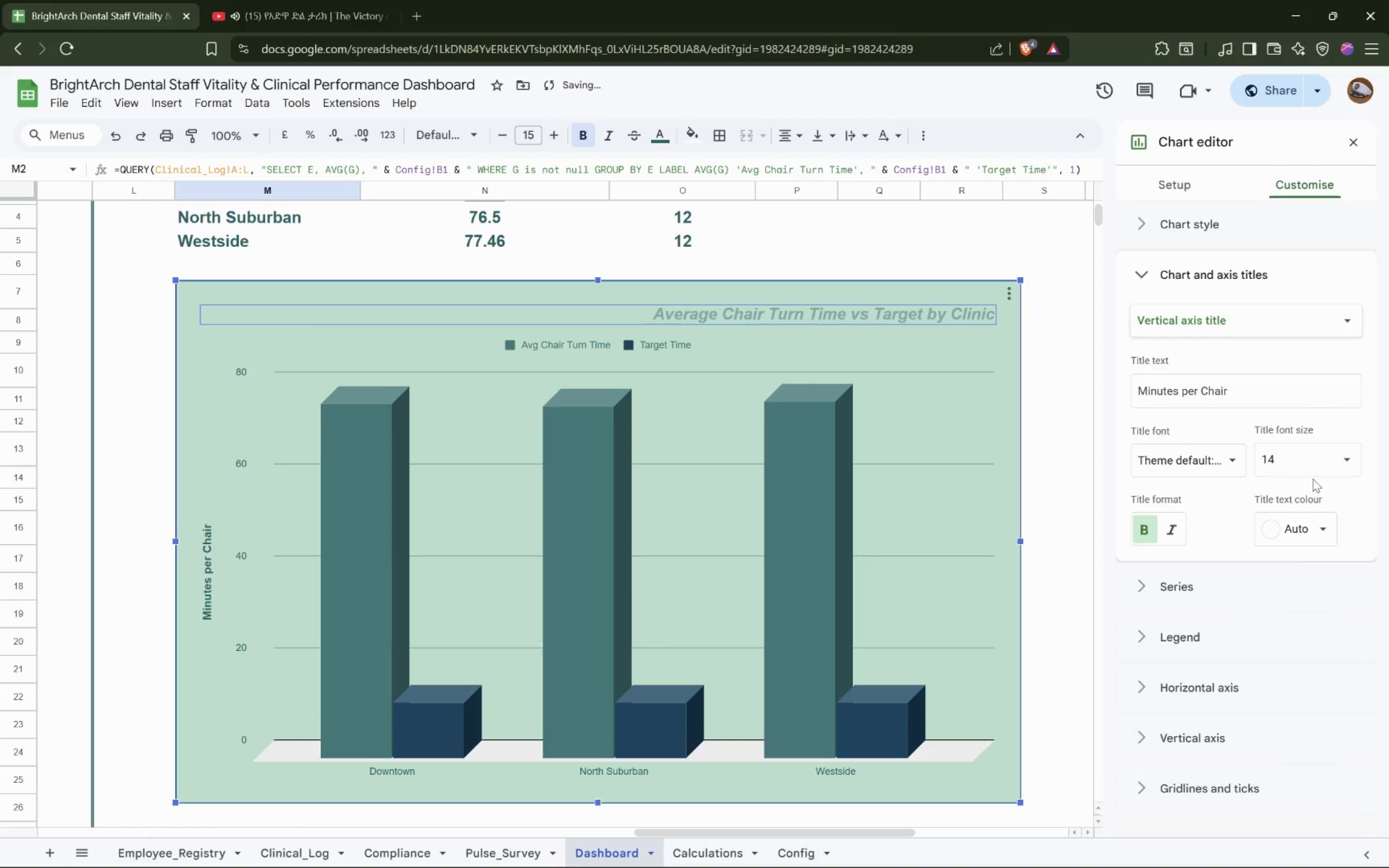 
left_click([1317, 443])
 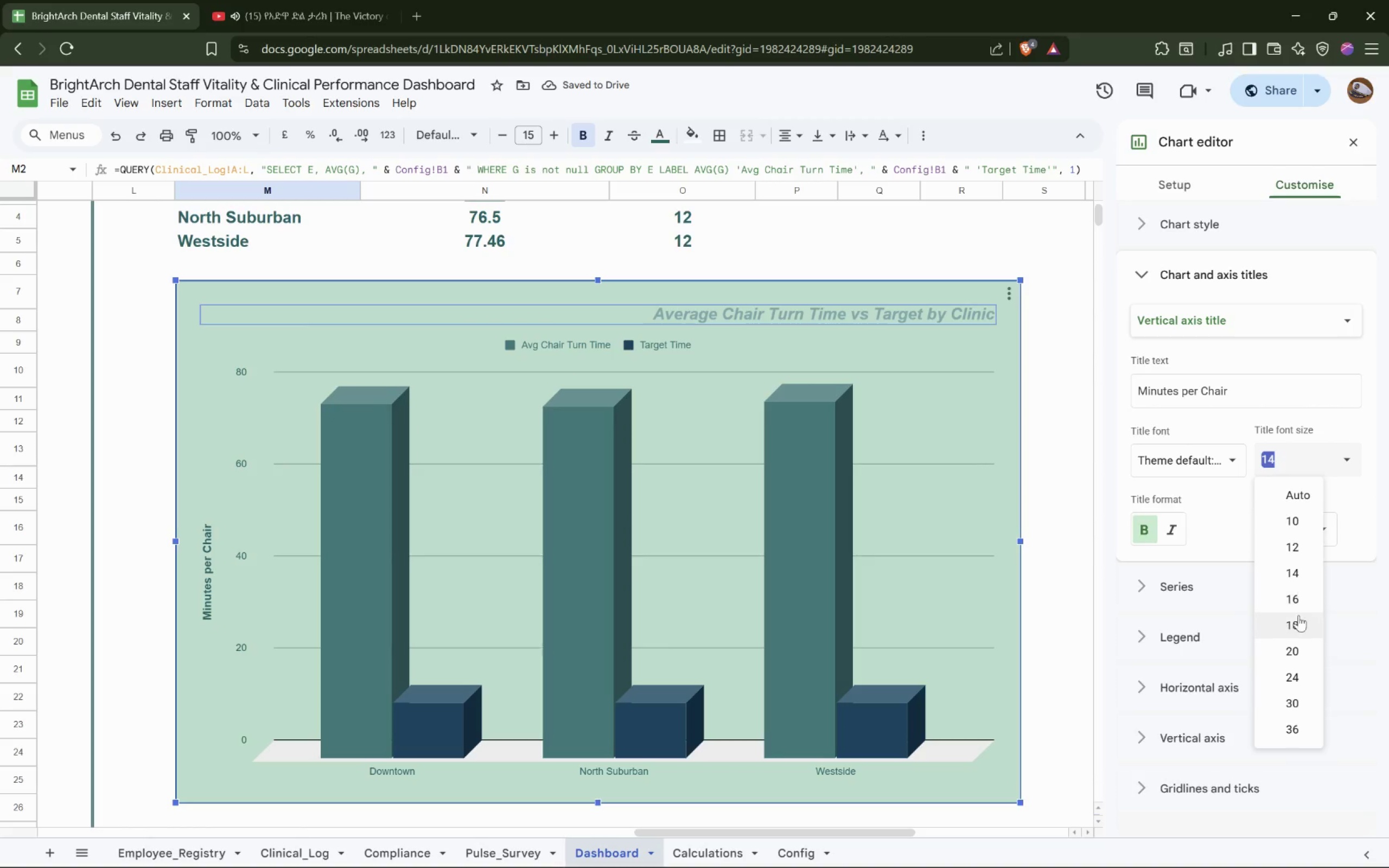 
left_click([1298, 622])
 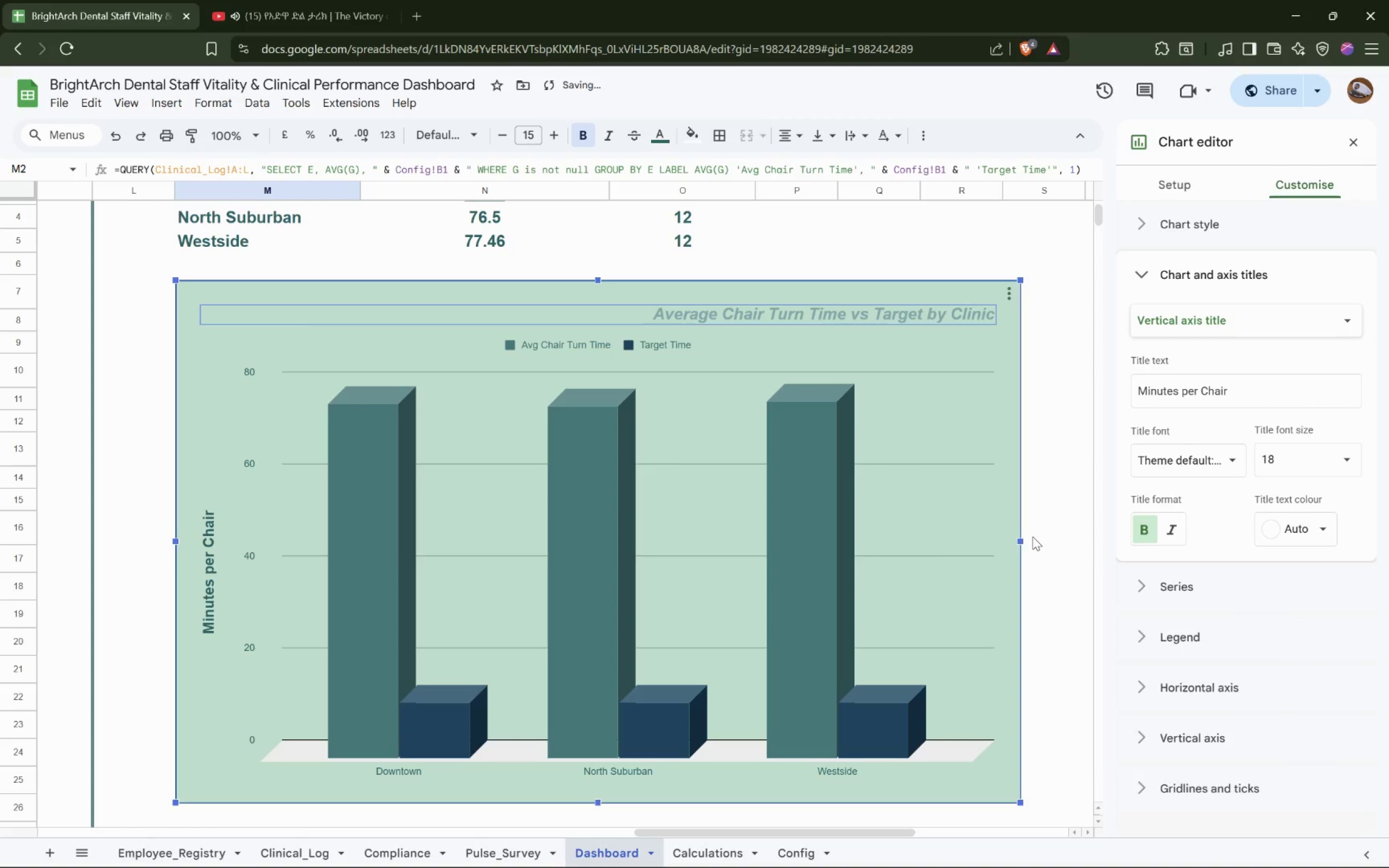 
left_click_drag(start_coordinate=[1019, 538], to_coordinate=[1066, 538])
 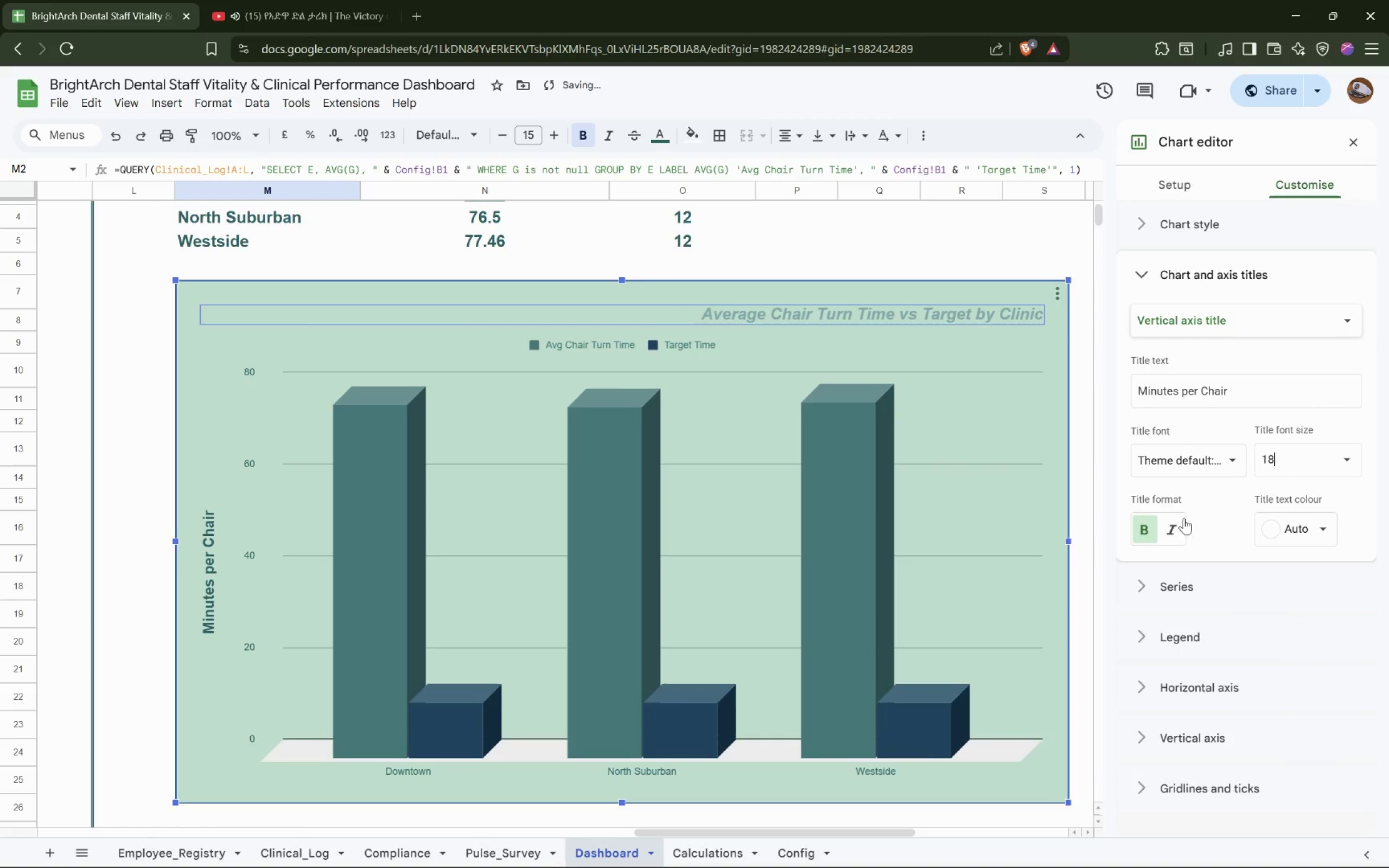 
left_click([1173, 525])
 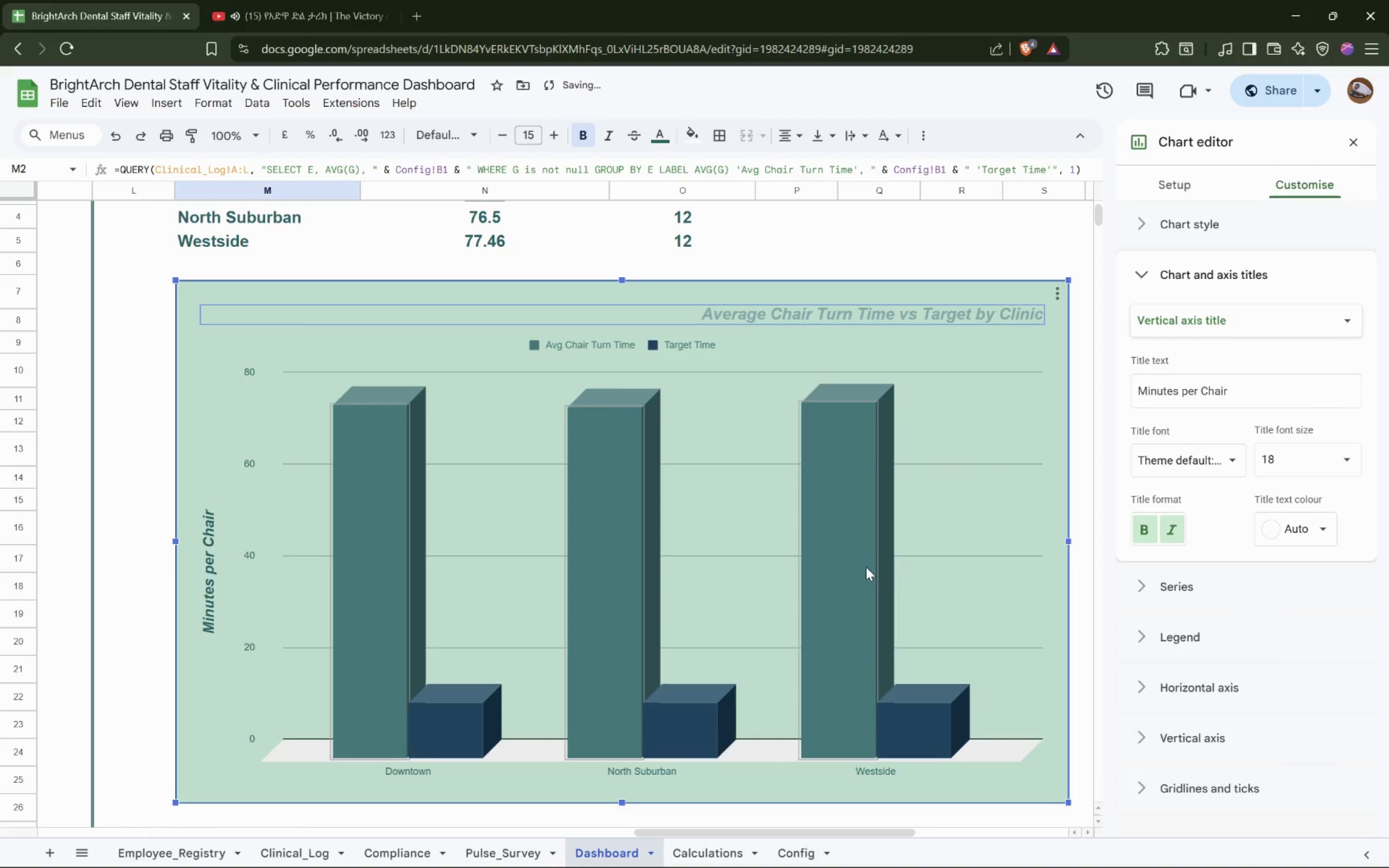 
scroll: coordinate [864, 546], scroll_direction: down, amount: 2.0
 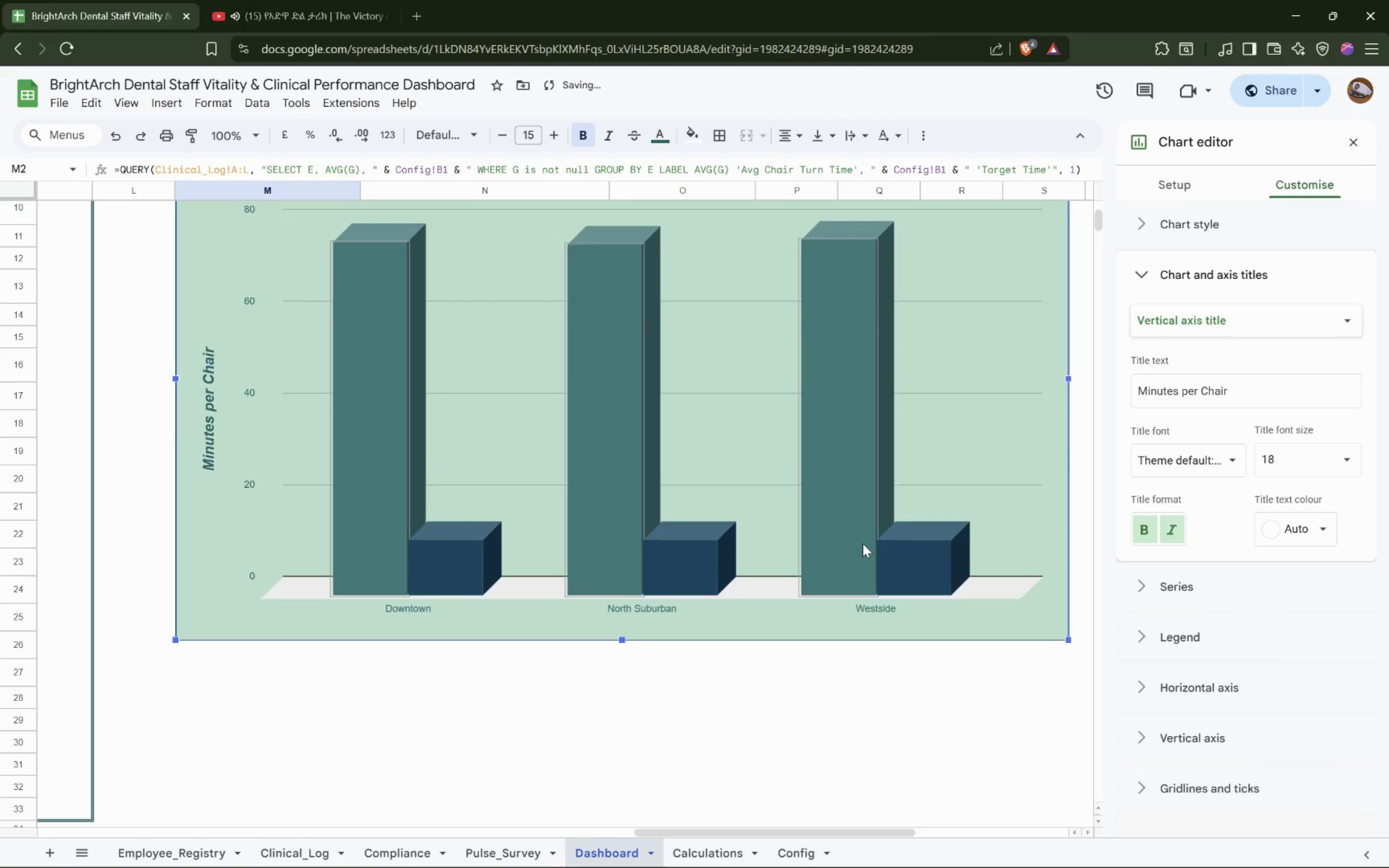 
scroll: coordinate [599, 523], scroll_direction: up, amount: 3.0
 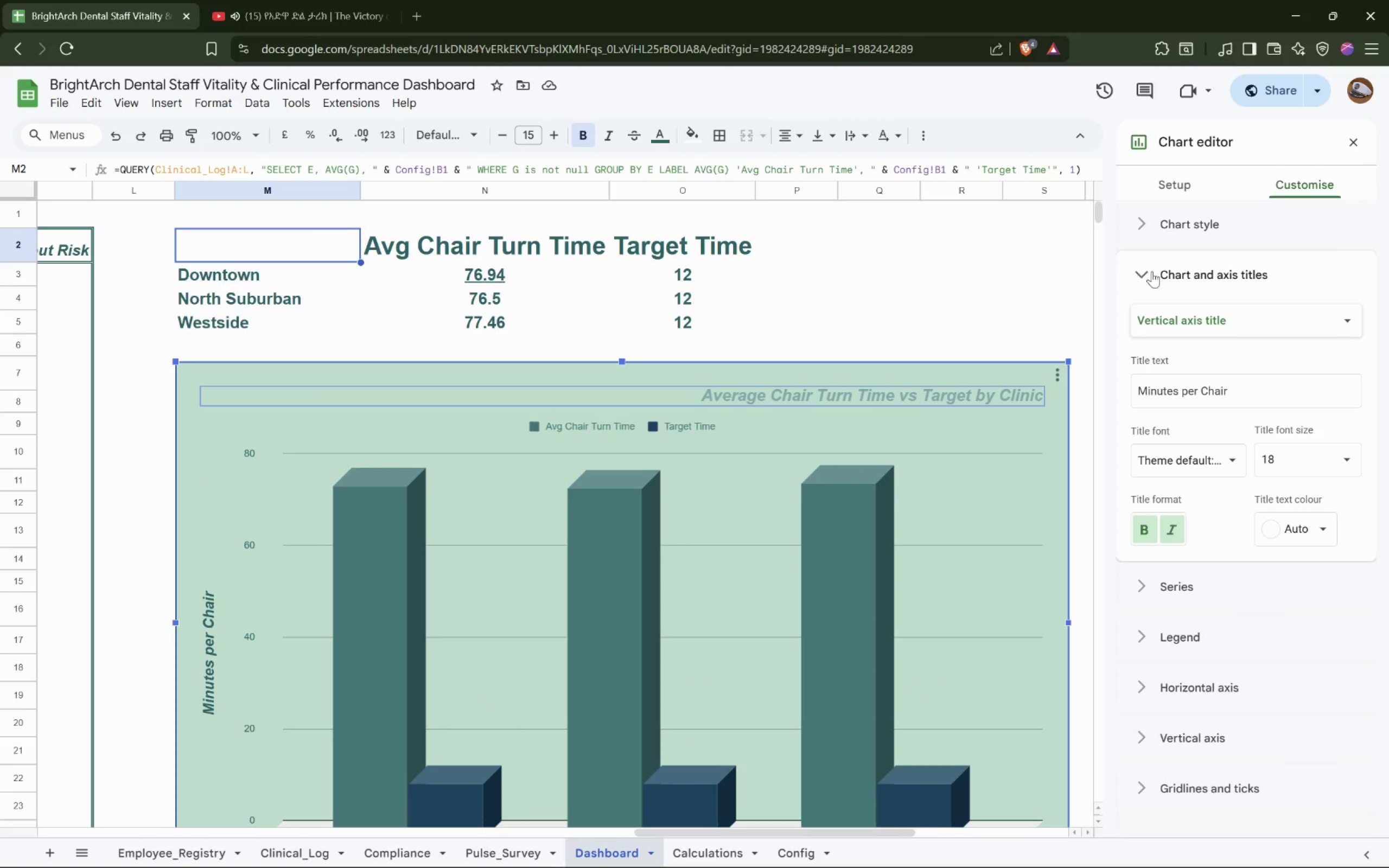 
left_click([1145, 276])
 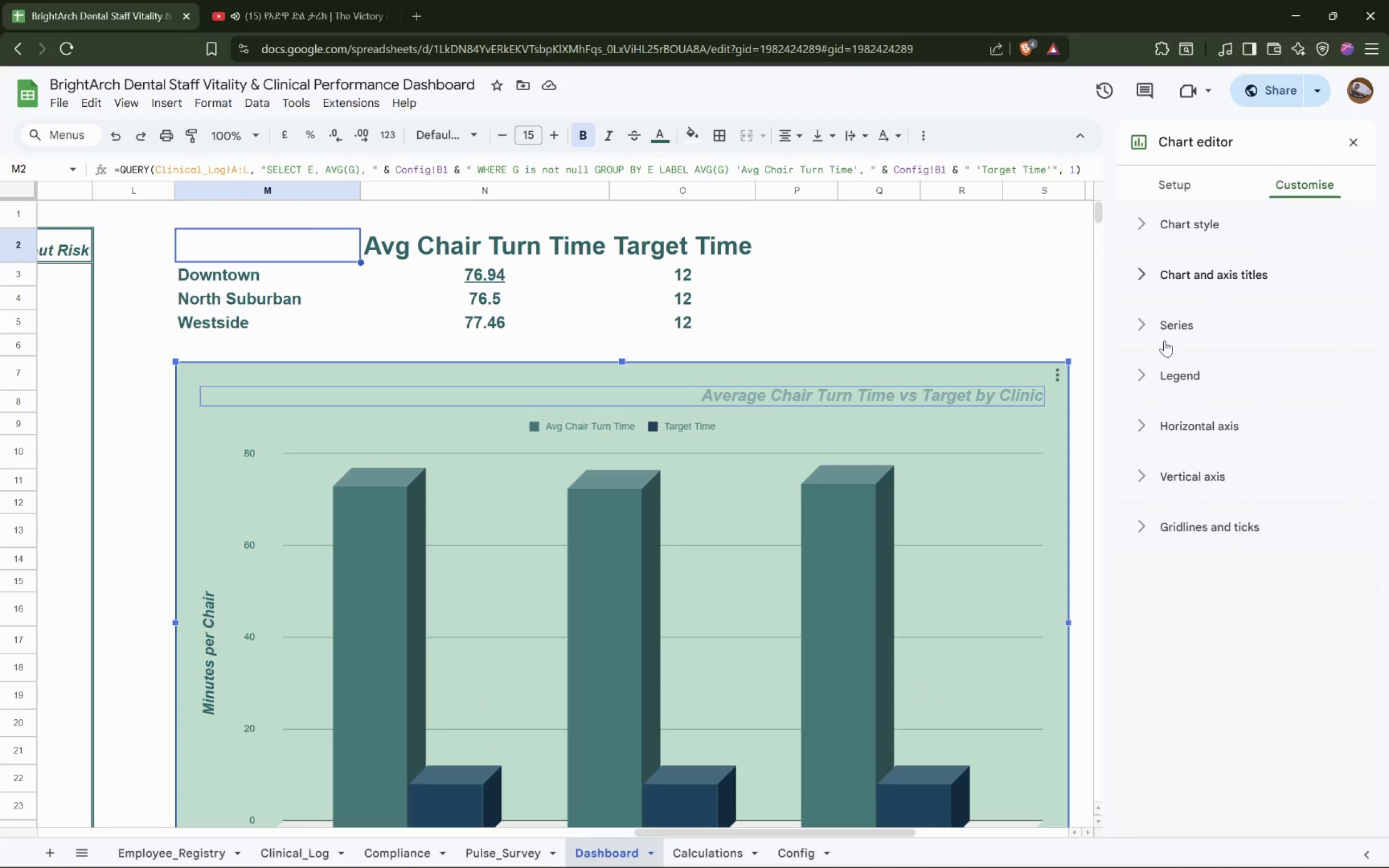 
wait(5.25)
 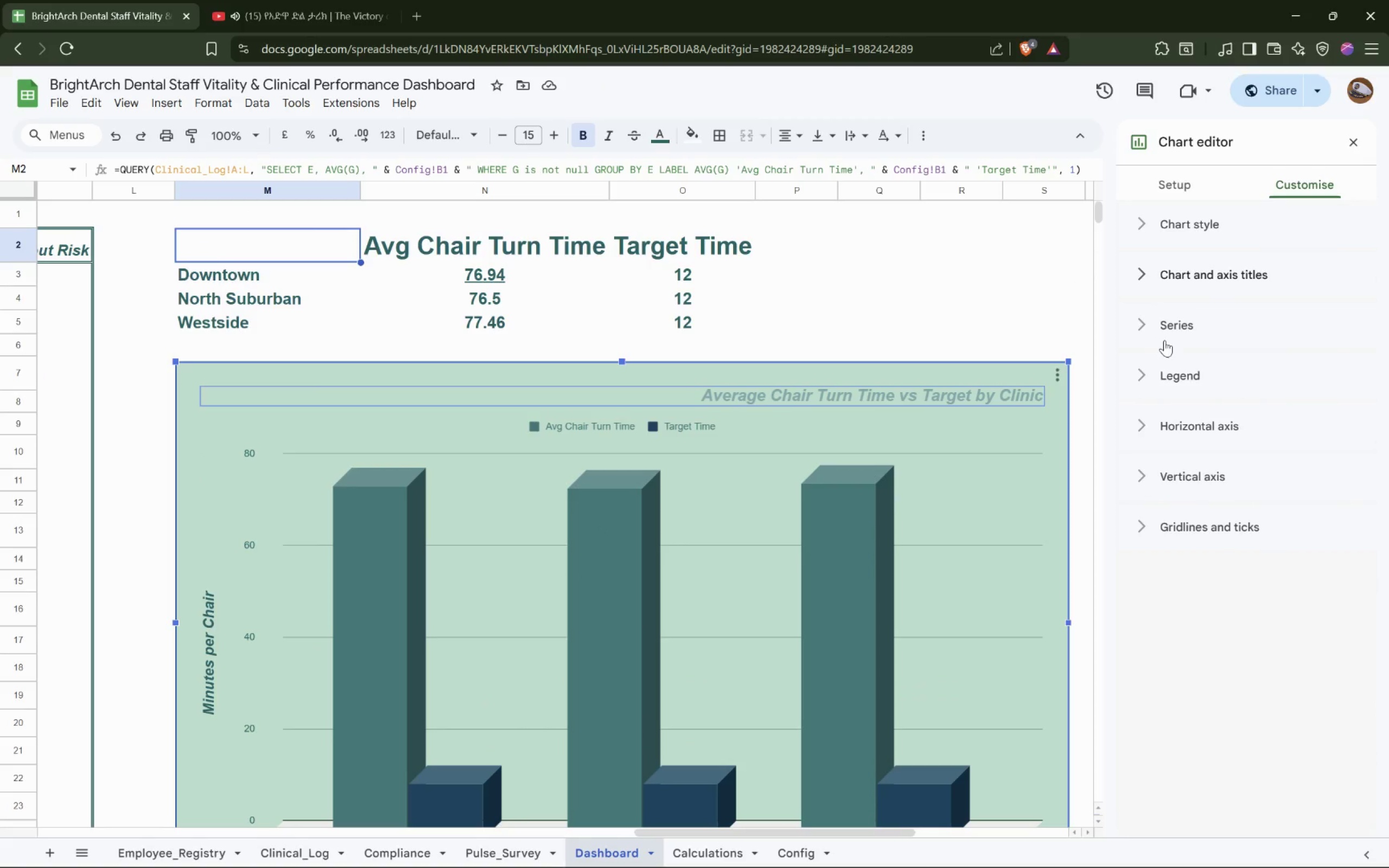 
scroll: coordinate [881, 298], scroll_direction: down, amount: 10.0
 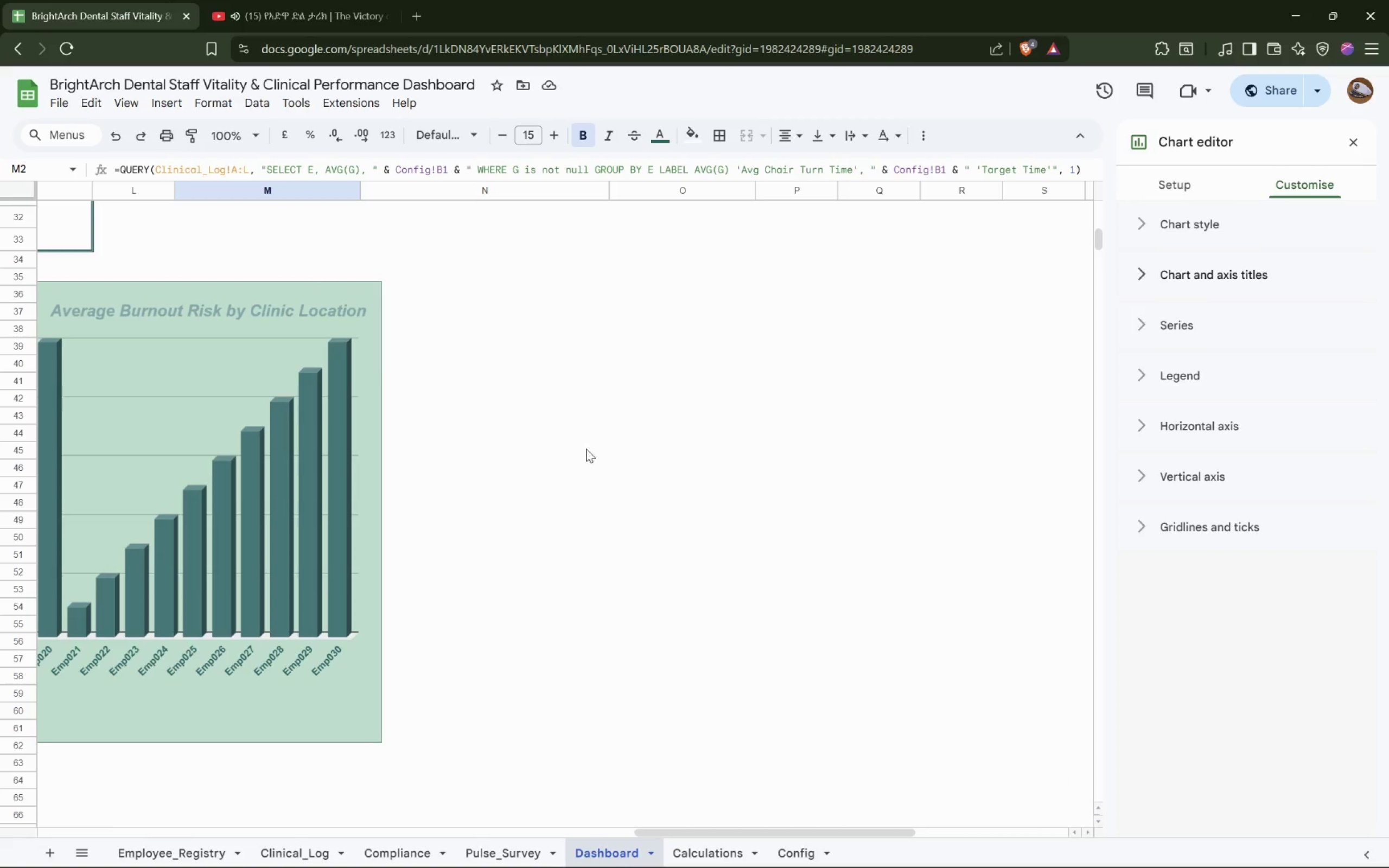 
hold_key(key=ControlLeft, duration=1.51)
scroll: coordinate [622, 469], scroll_direction: up, amount: 3.0
 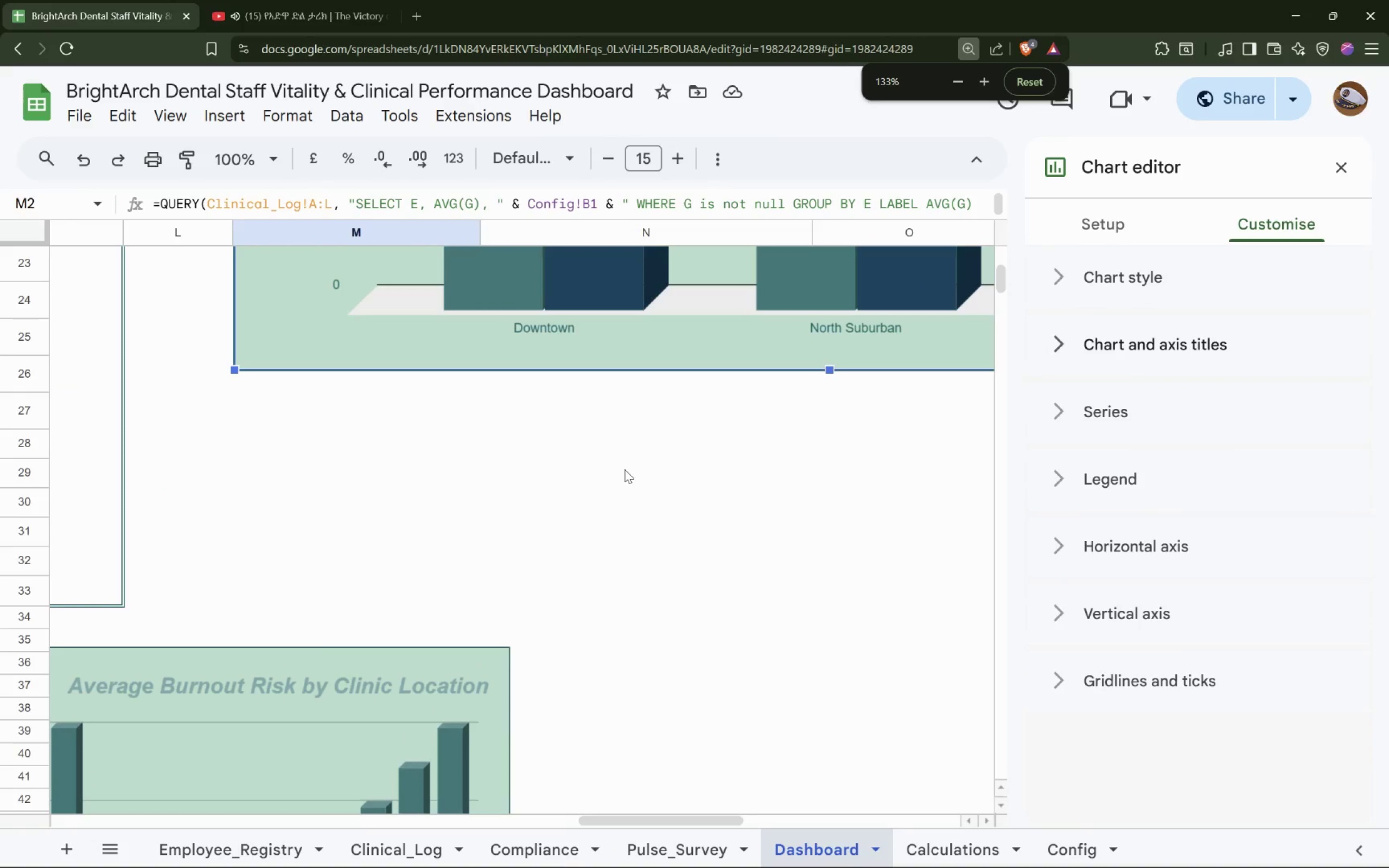 
hold_key(key=ControlLeft, duration=0.98)
scroll: coordinate [625, 469], scroll_direction: down, amount: 7.0
 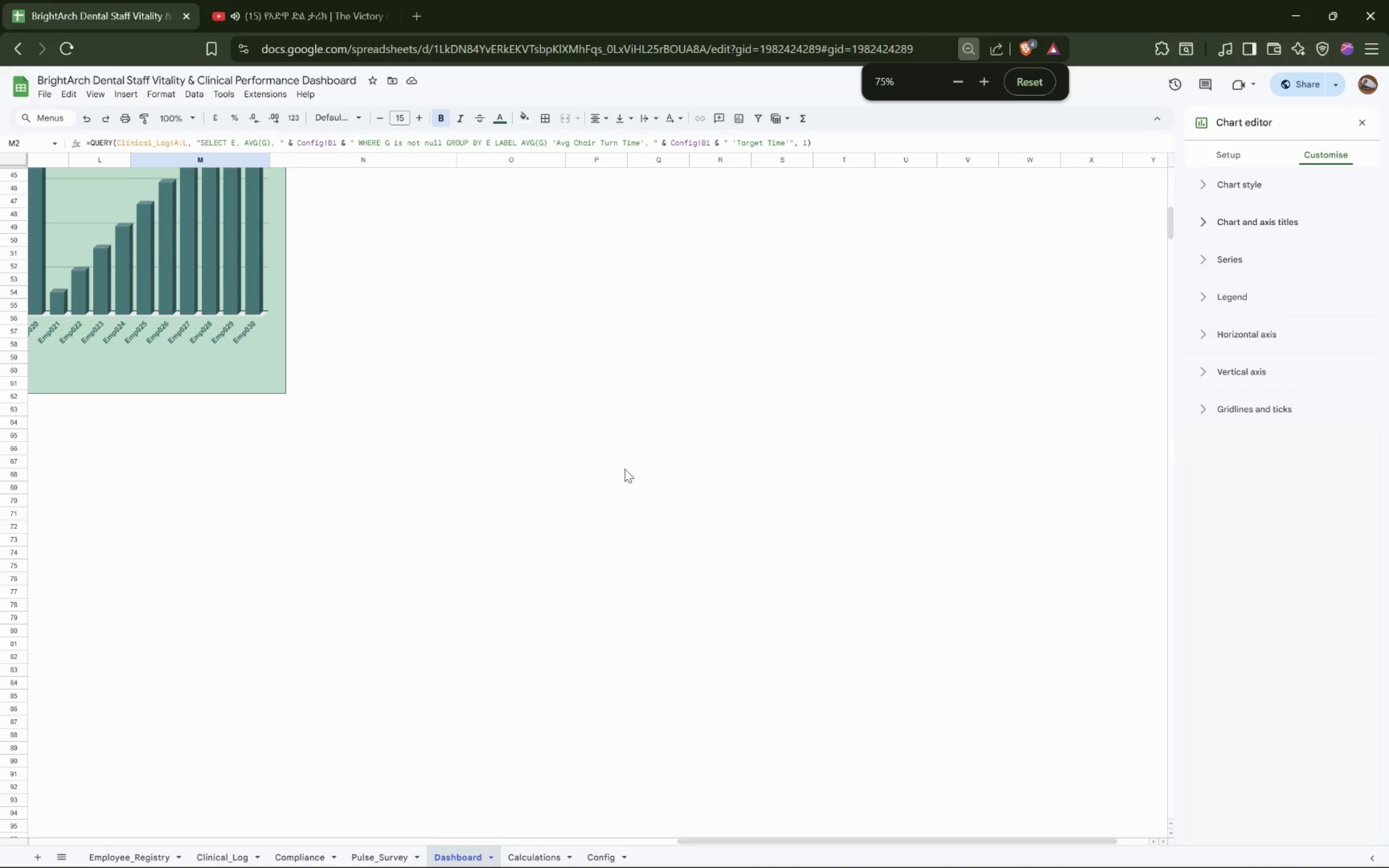 
hold_key(key=ShiftLeft, duration=1.5)
scroll: coordinate [625, 469], scroll_direction: up, amount: 4.0
 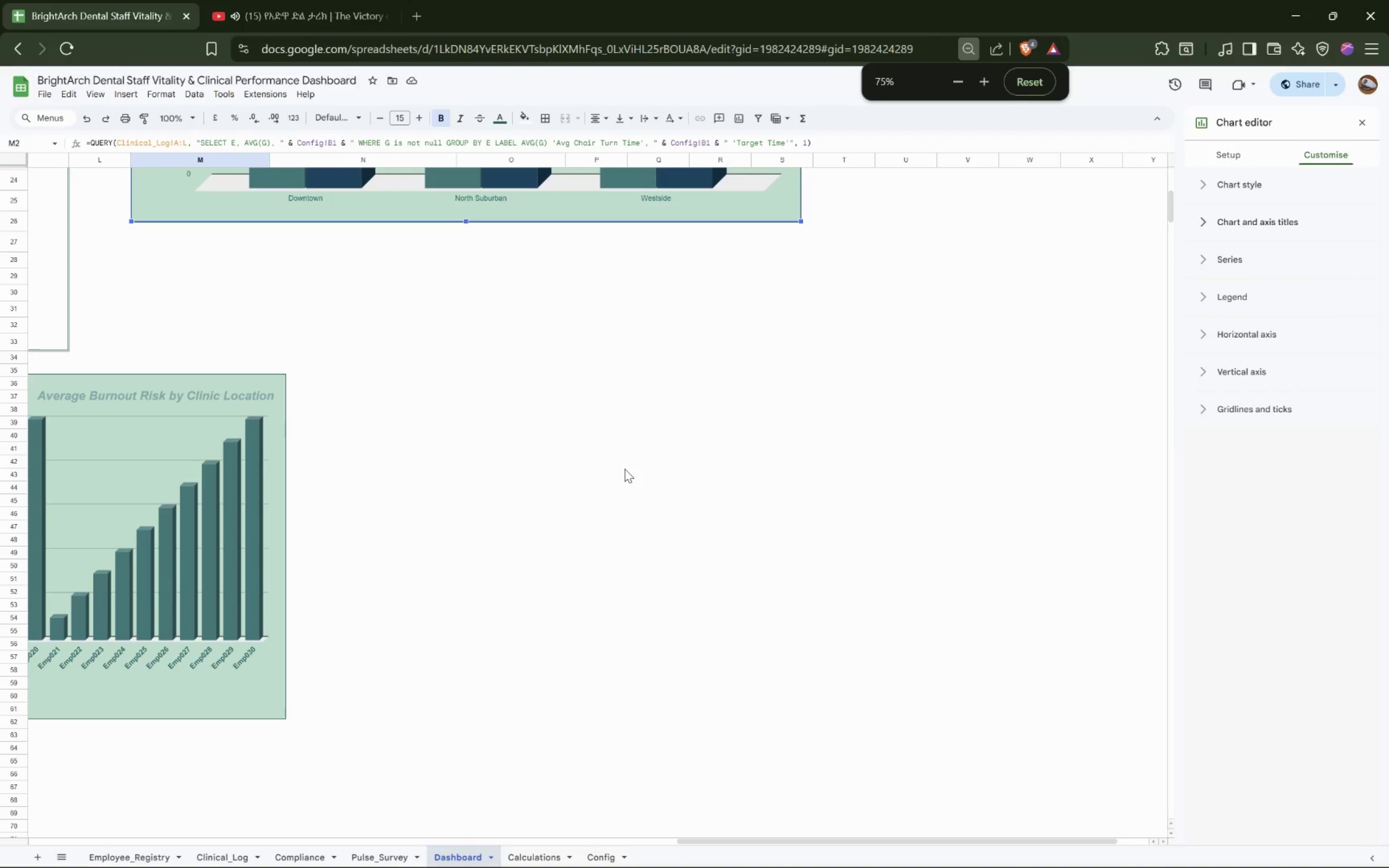 
hold_key(key=ShiftLeft, duration=0.42)
 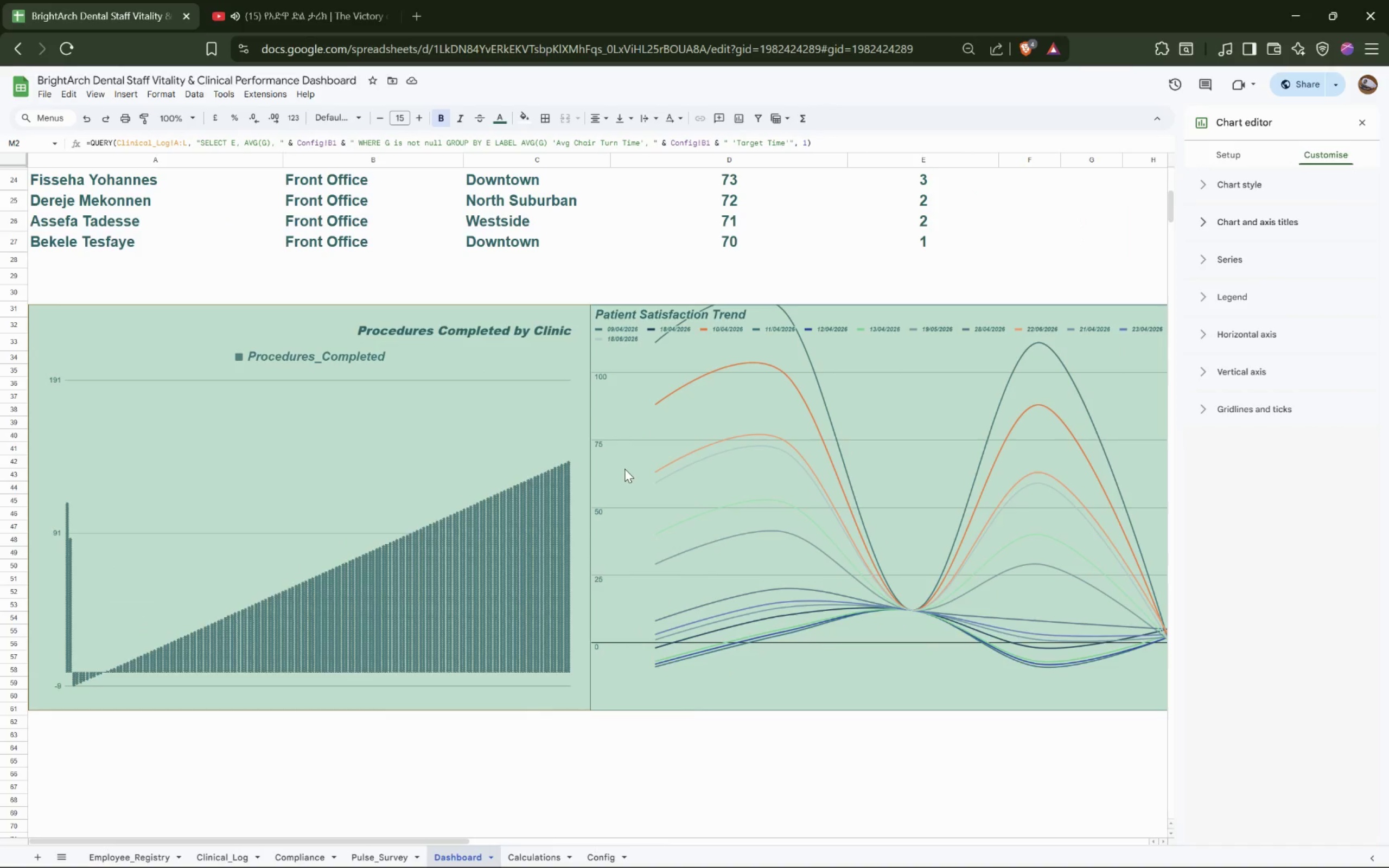 
hold_key(key=ControlLeft, duration=1.5)
scroll: coordinate [624, 469], scroll_direction: up, amount: 4.0
 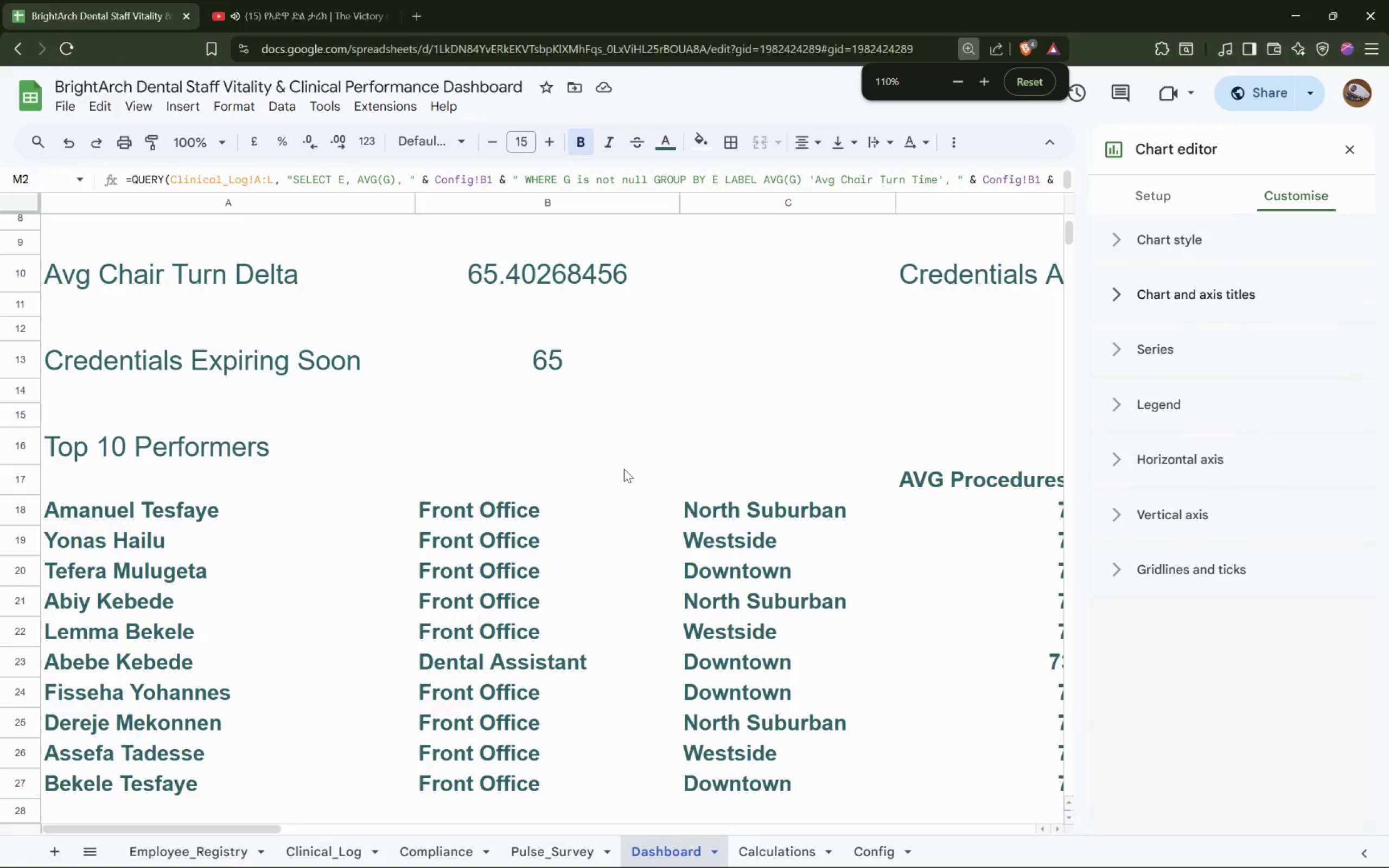 
hold_key(key=ControlLeft, duration=0.89)
 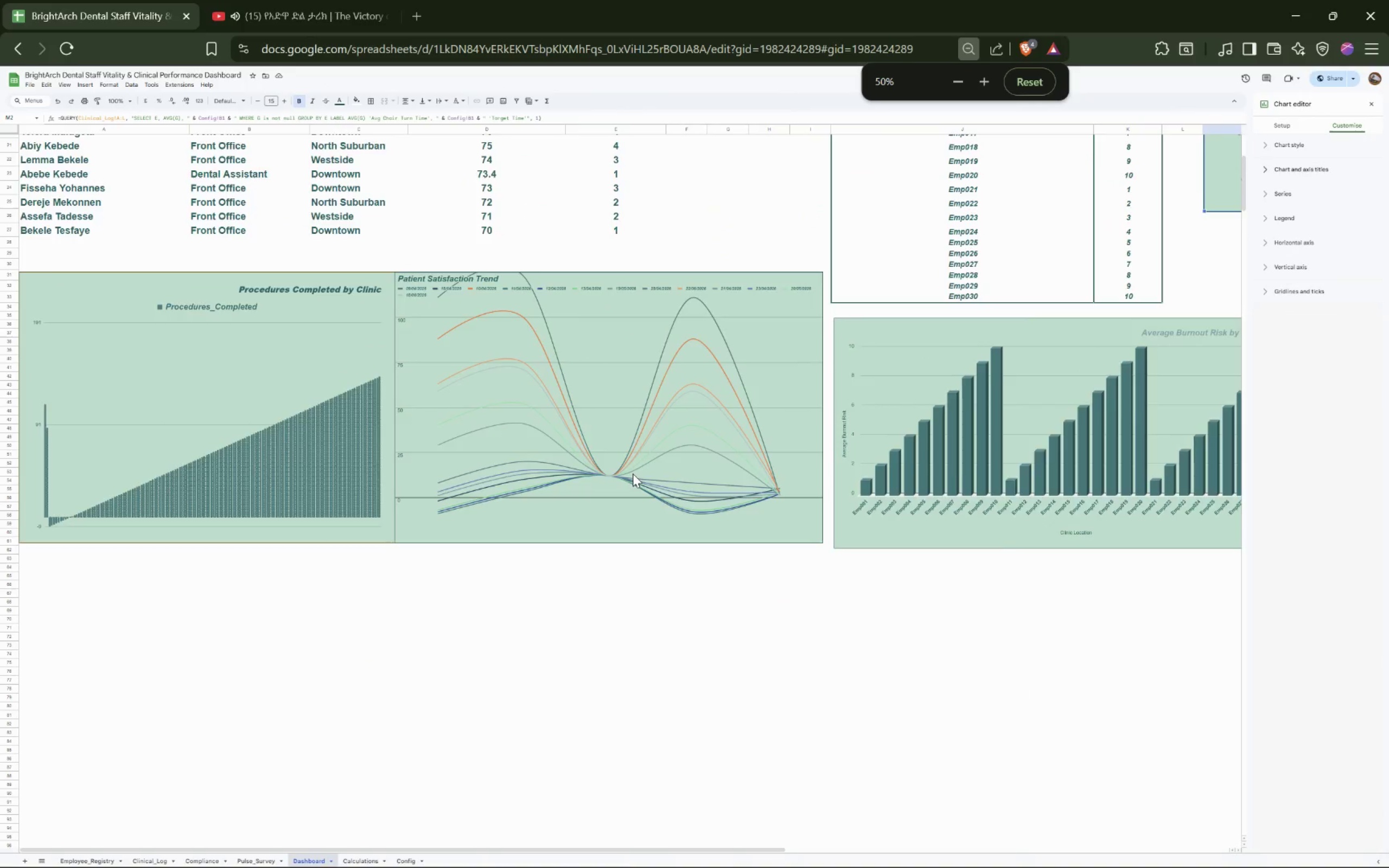 
scroll: coordinate [633, 474], scroll_direction: down, amount: 12.0
 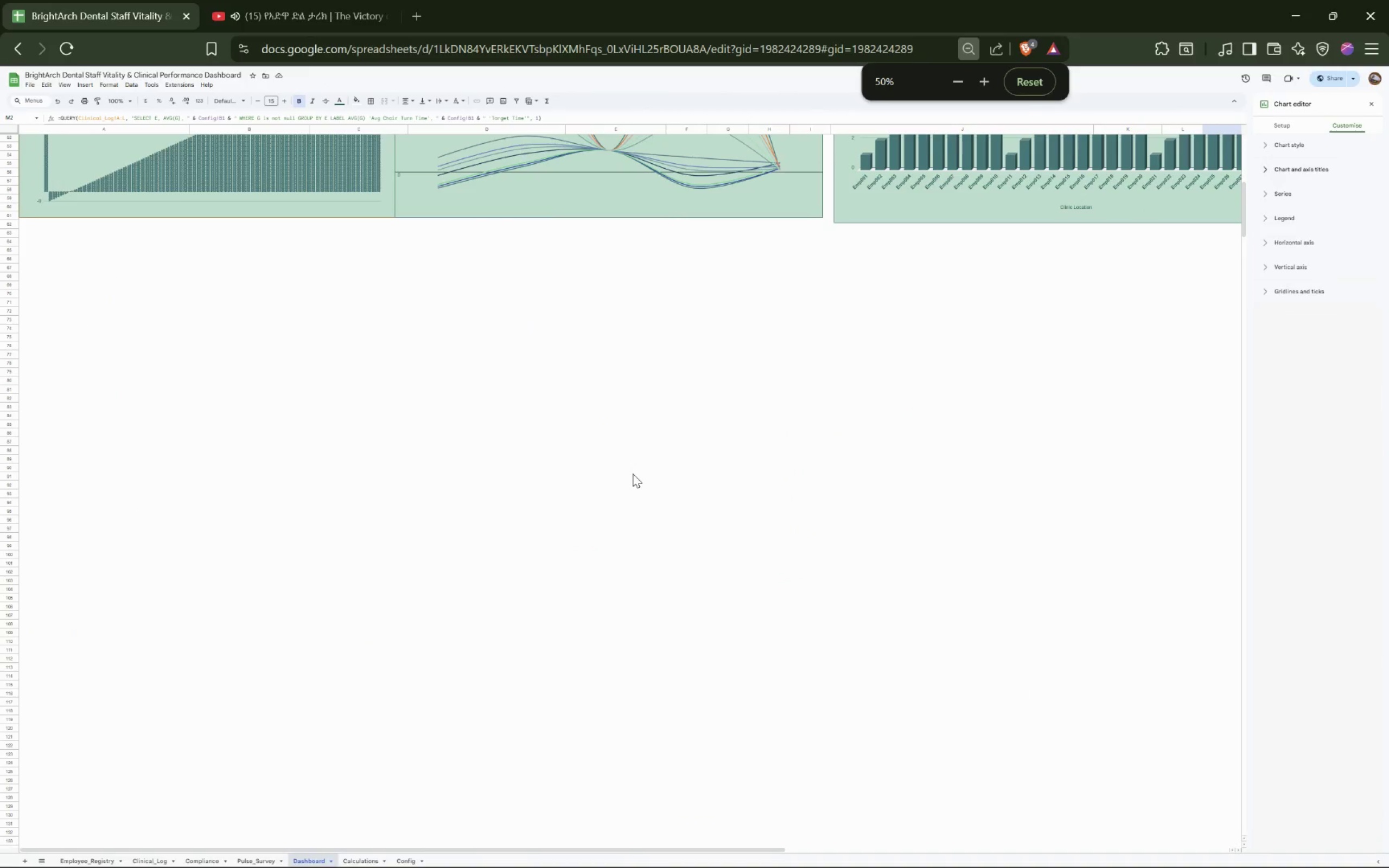 
hold_key(key=ControlLeft, duration=0.77)
scroll: coordinate [633, 474], scroll_direction: up, amount: 6.0
 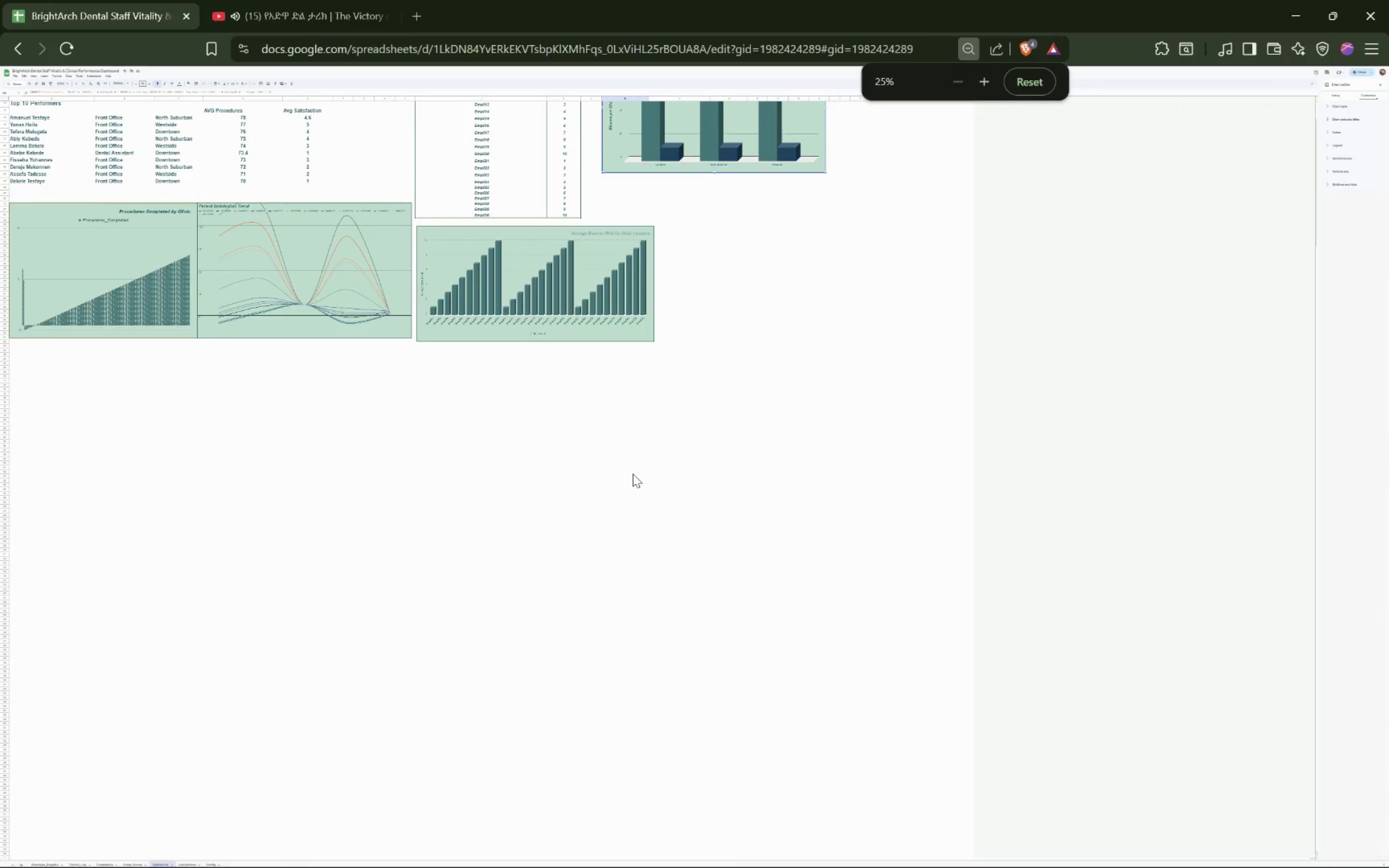 
wait(7.62)
 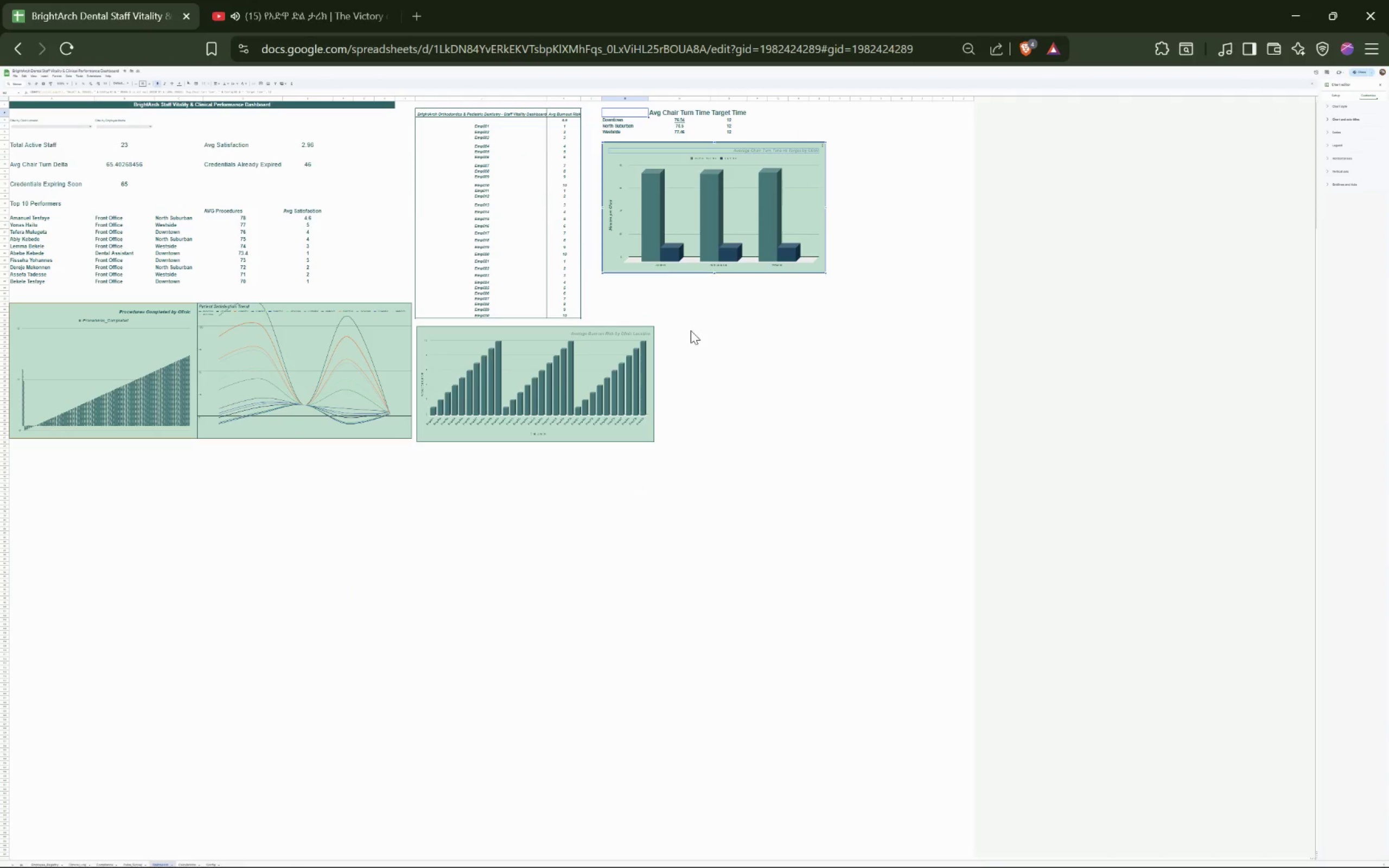 
hold_key(key=ShiftLeft, duration=0.88)
scroll: coordinate [730, 419], scroll_direction: up, amount: 4.0
 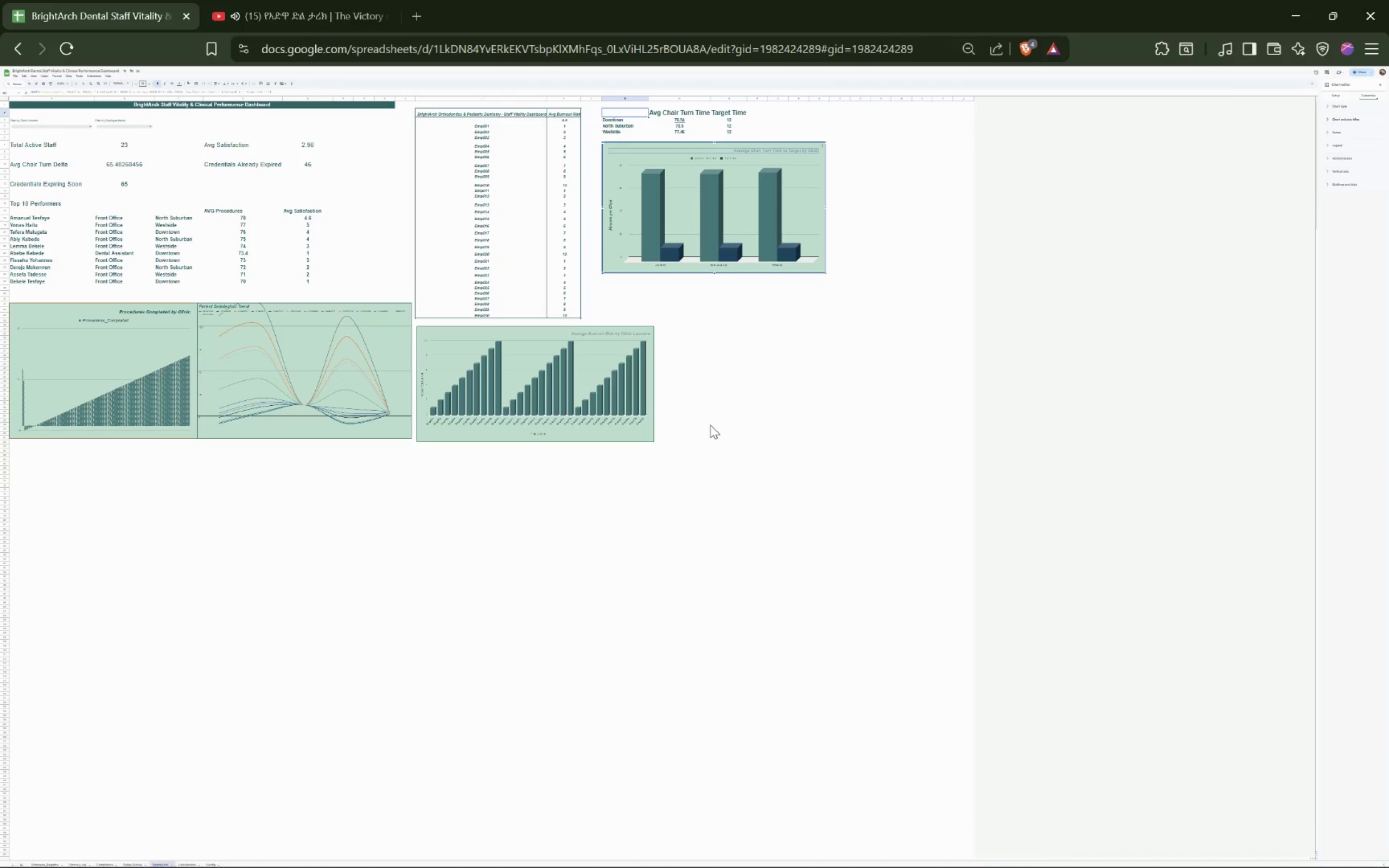 
left_click([710, 426])
 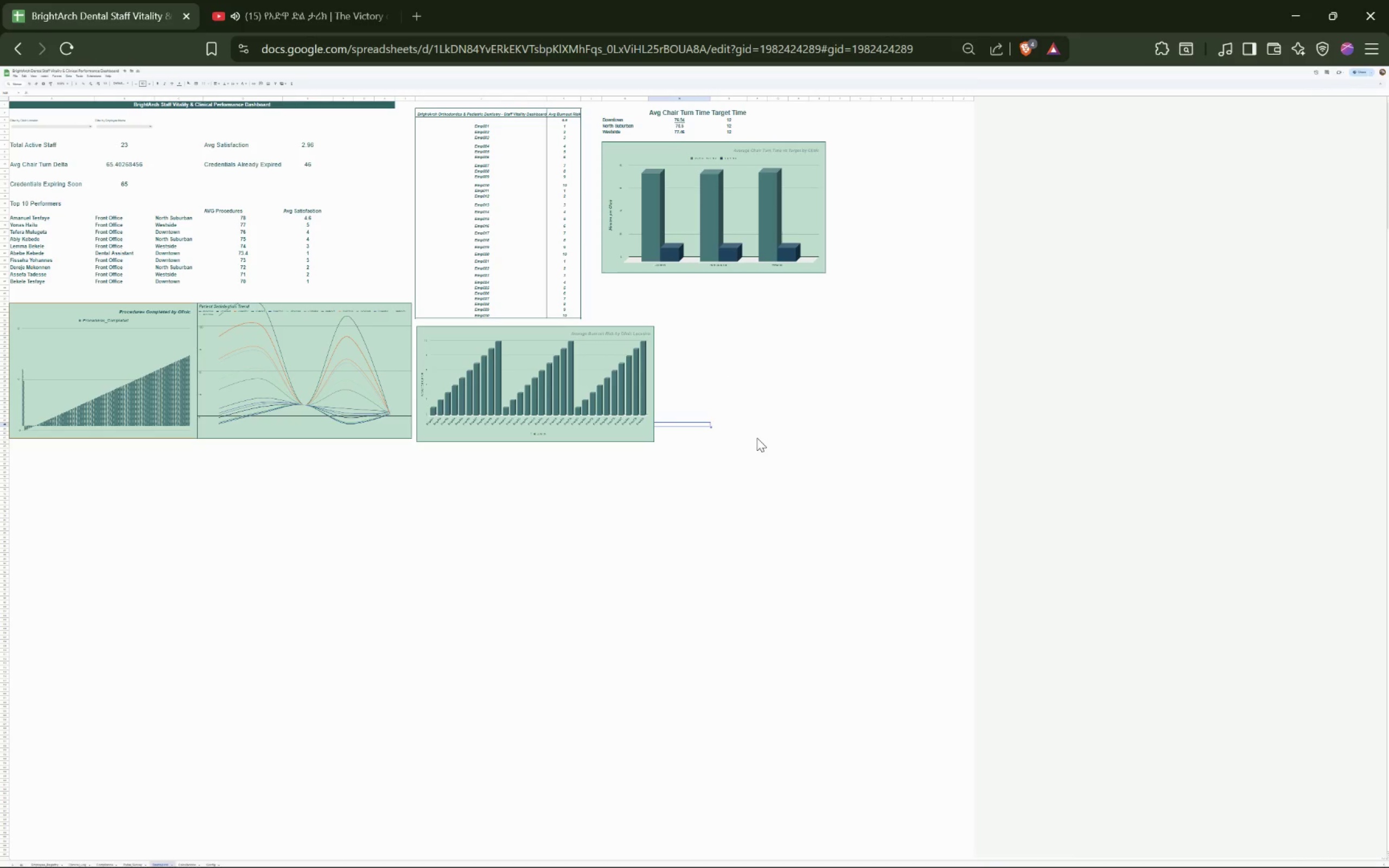 
hold_key(key=ControlLeft, duration=0.97)
scroll: coordinate [762, 439], scroll_direction: up, amount: 4.0
 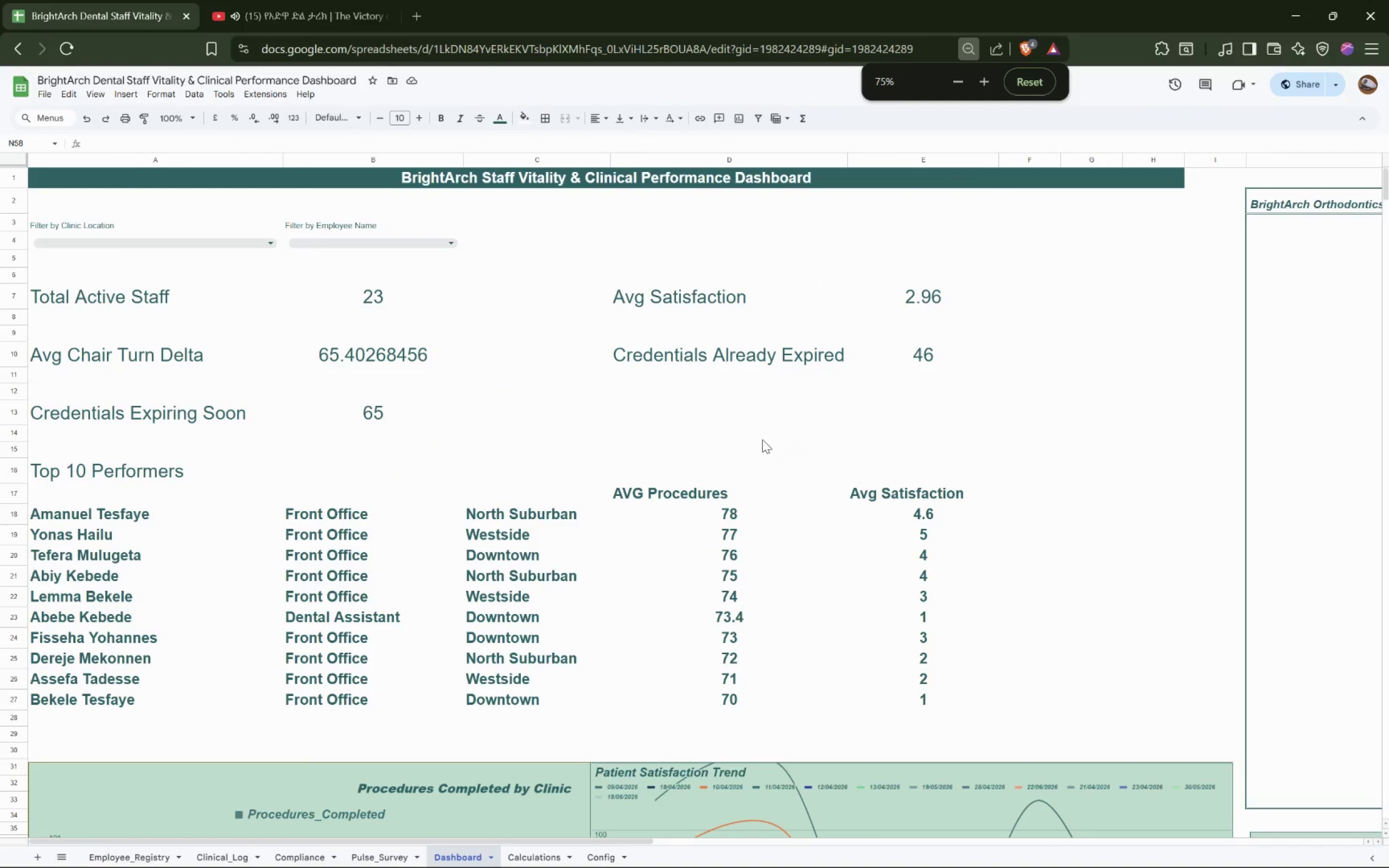 
hold_key(key=ShiftLeft, duration=1.52)
 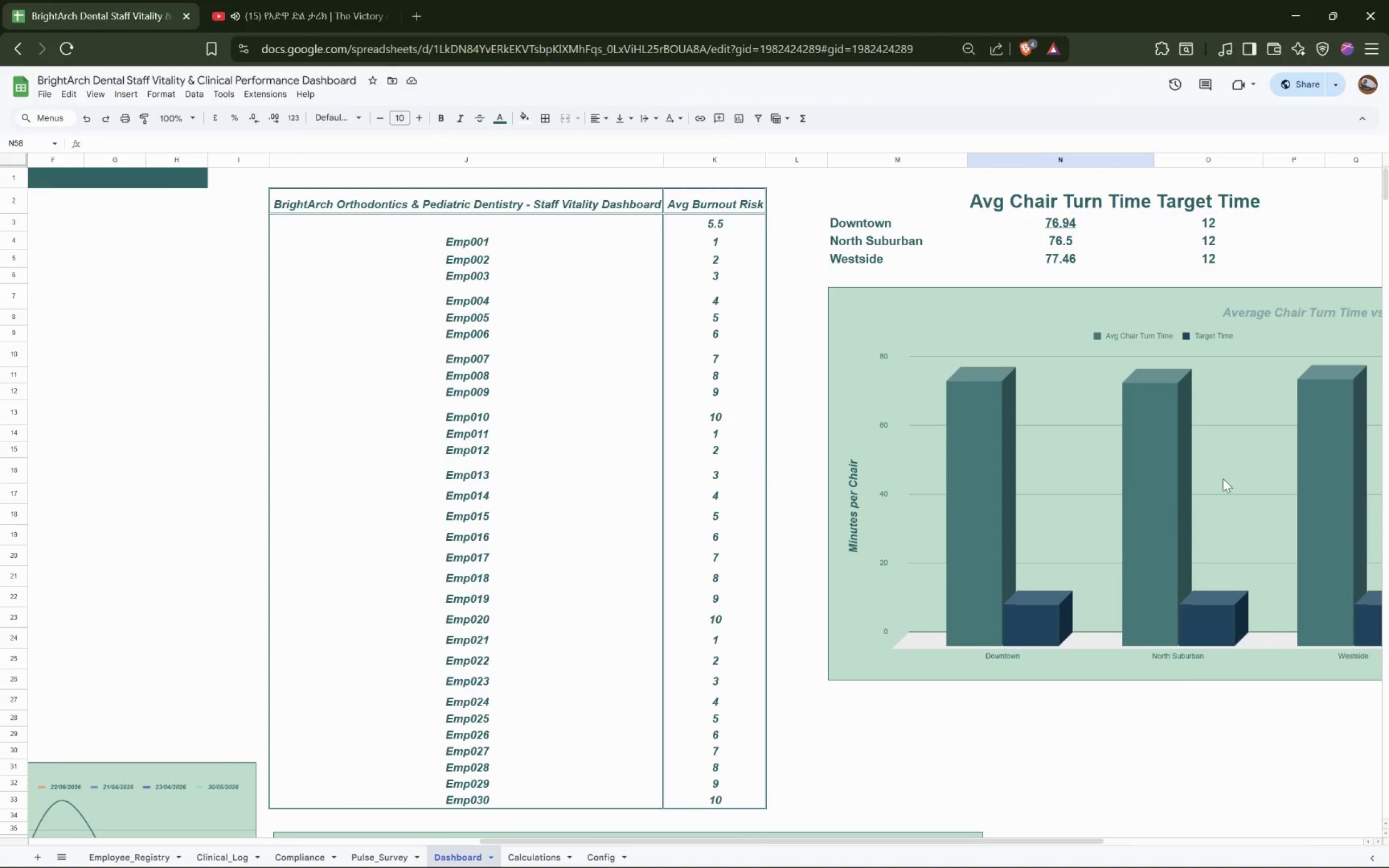 
key(Shift+ShiftLeft)
 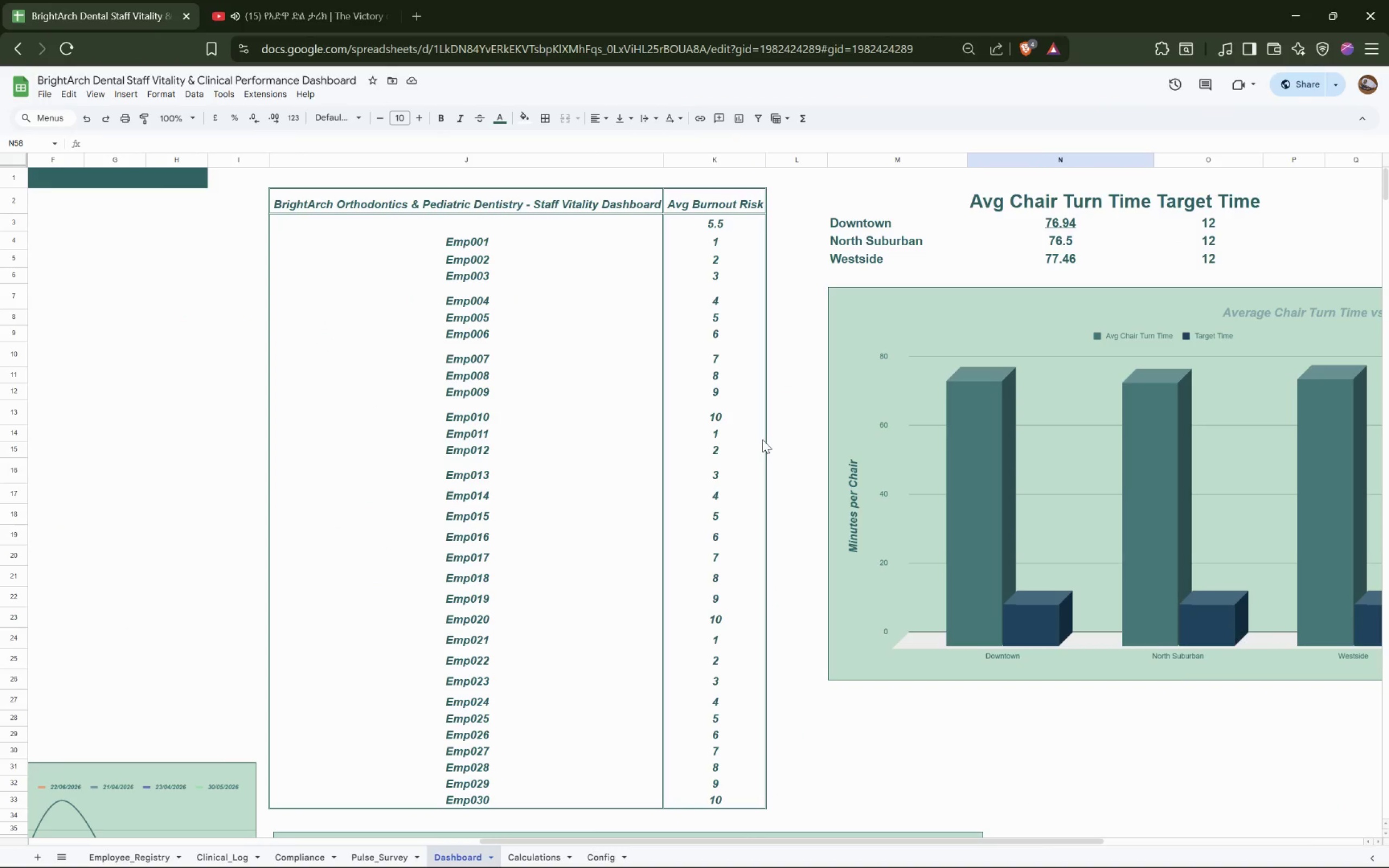 
key(Shift+ShiftLeft)
 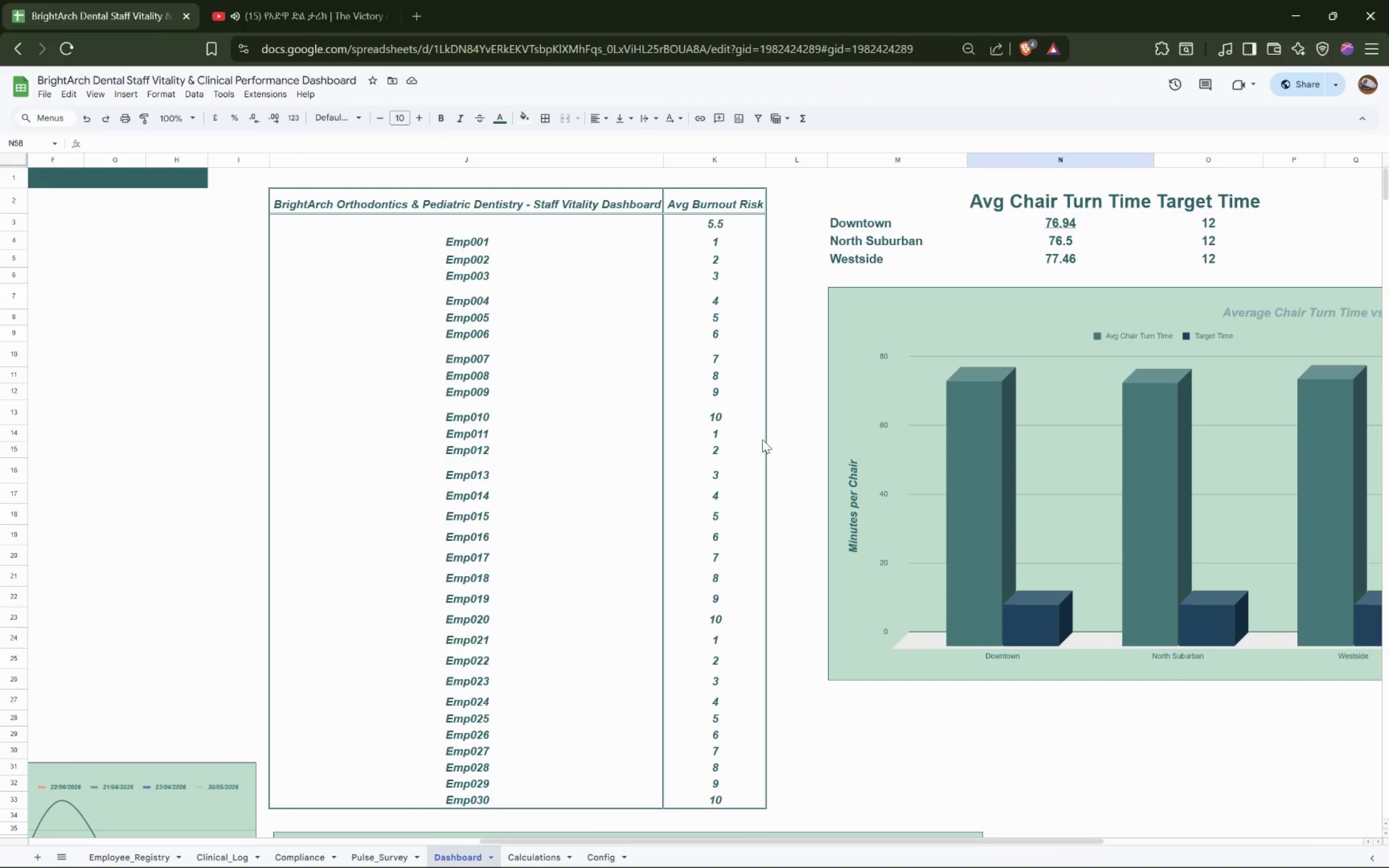 
key(Shift+ShiftLeft)
 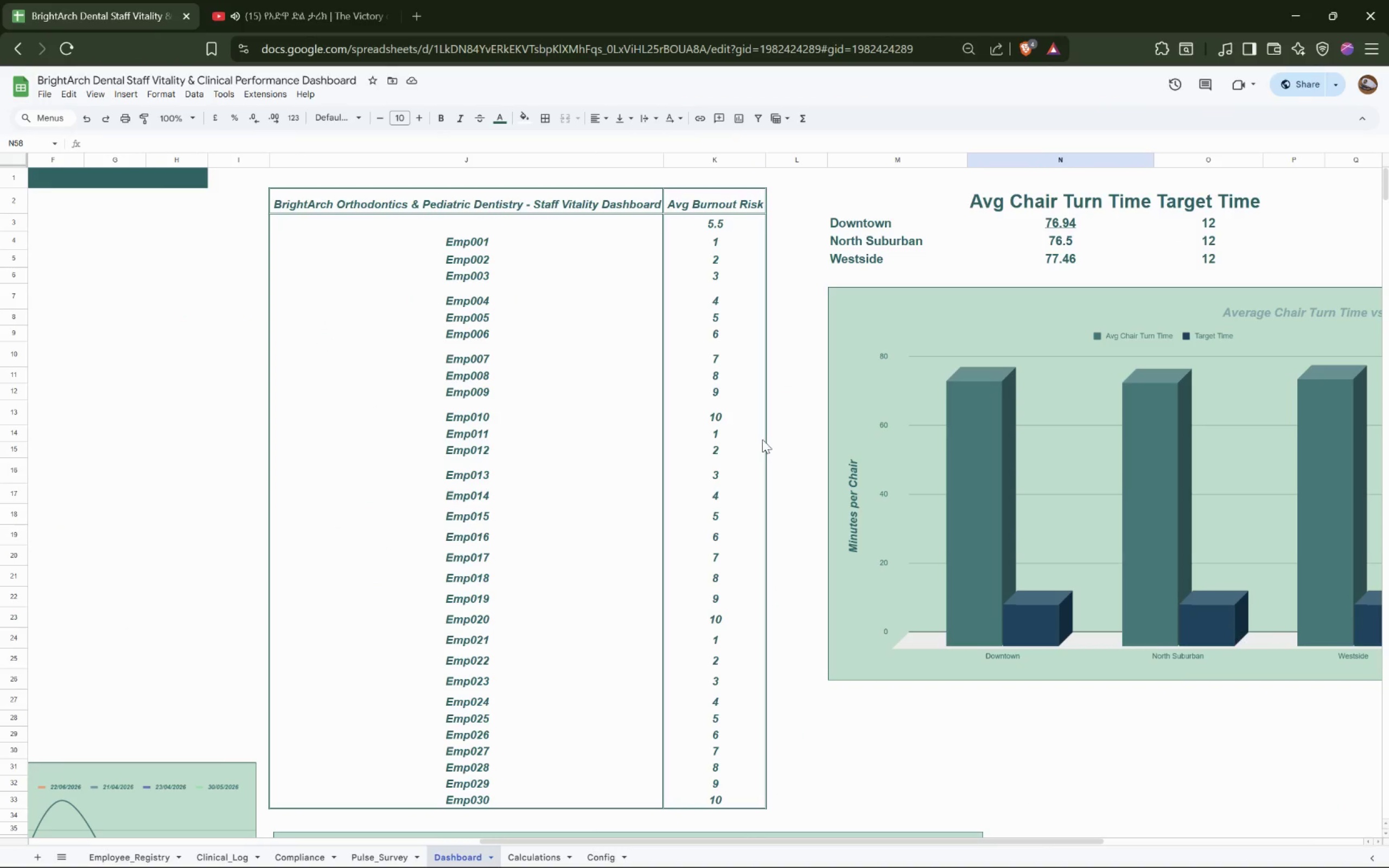 
key(Shift+ShiftLeft)
 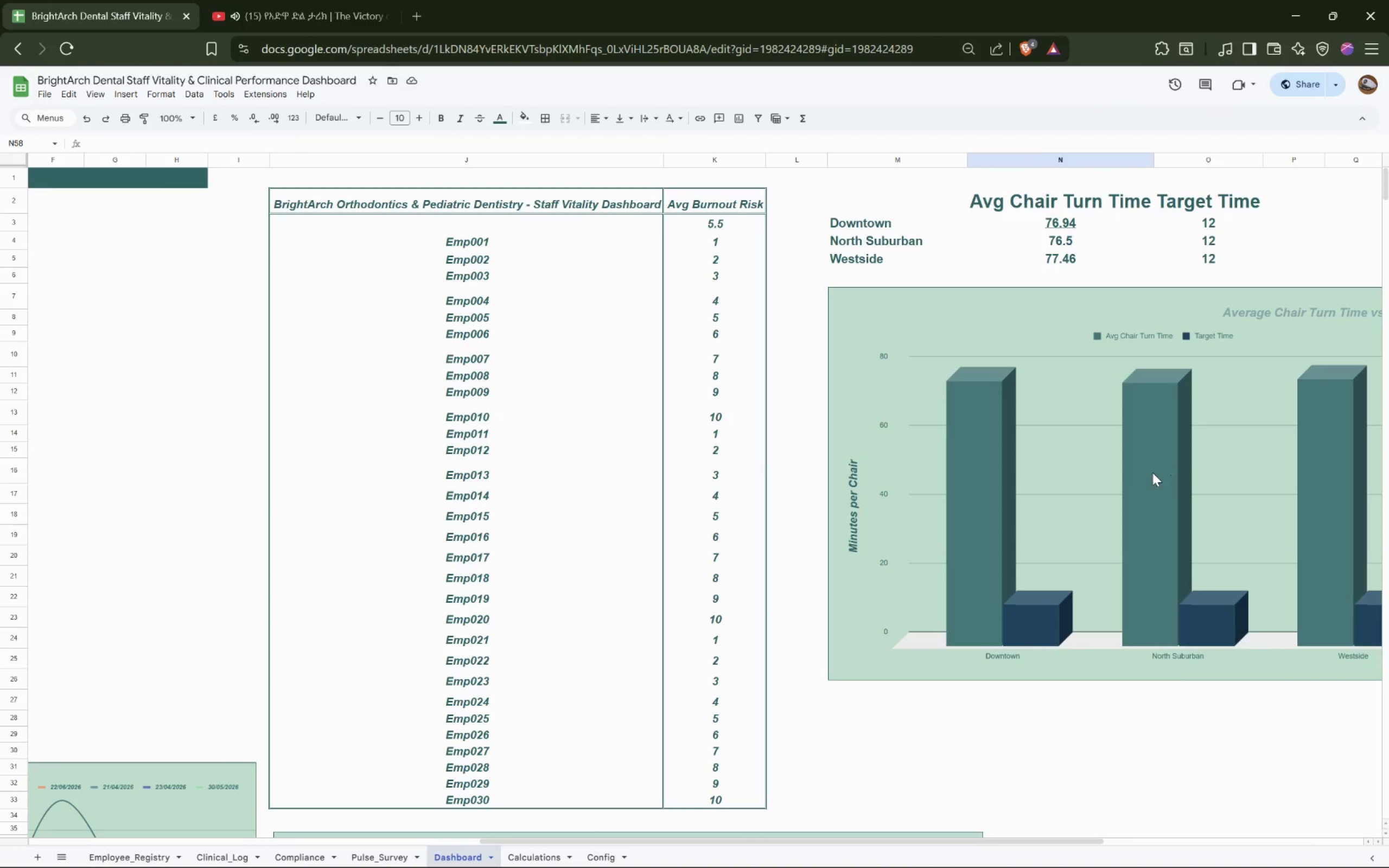 
scroll: coordinate [762, 439], scroll_direction: down, amount: 12.0
 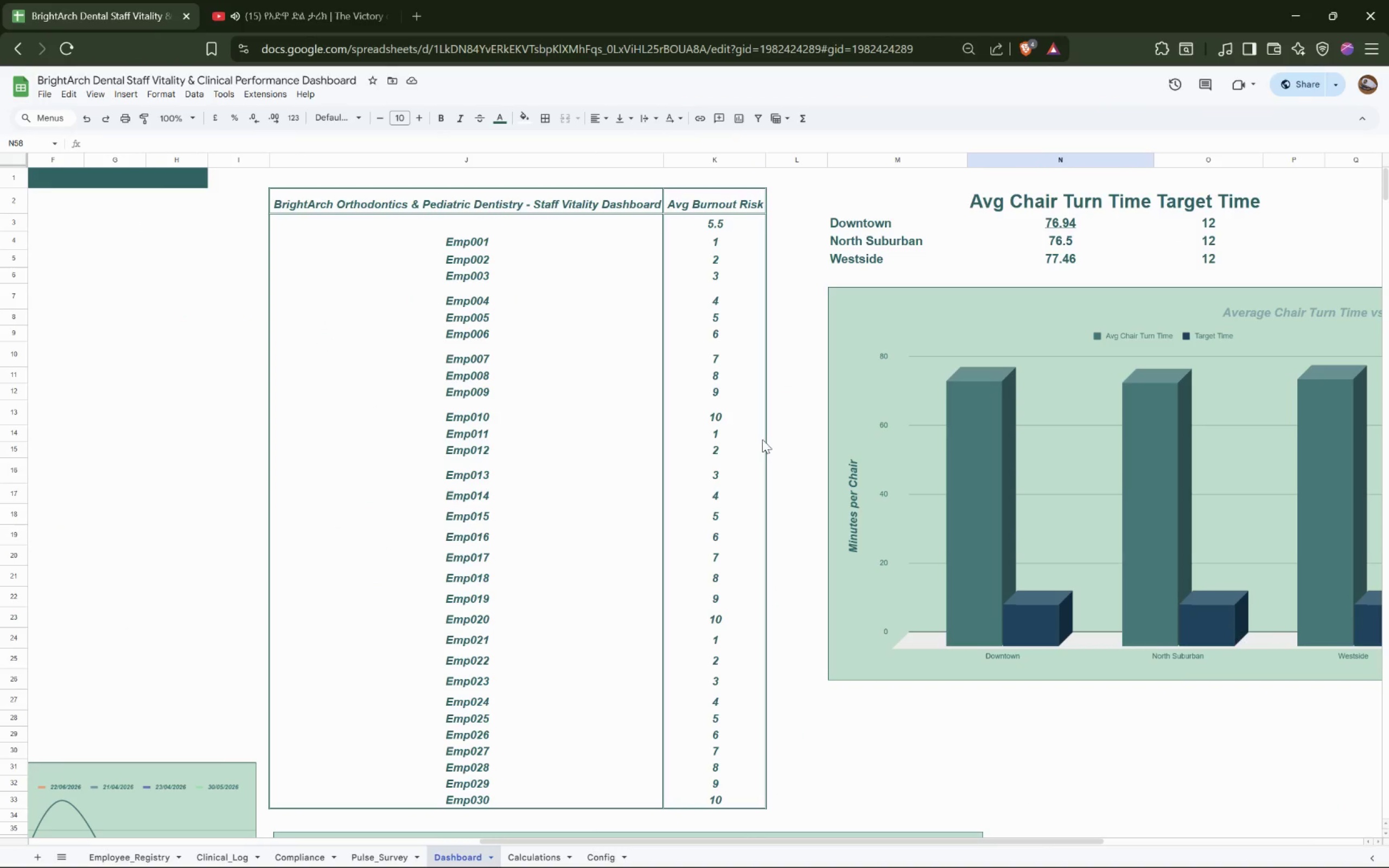 
hold_key(key=ShiftLeft, duration=0.59)
scroll: coordinate [1095, 488], scroll_direction: none, amount: 0.0
 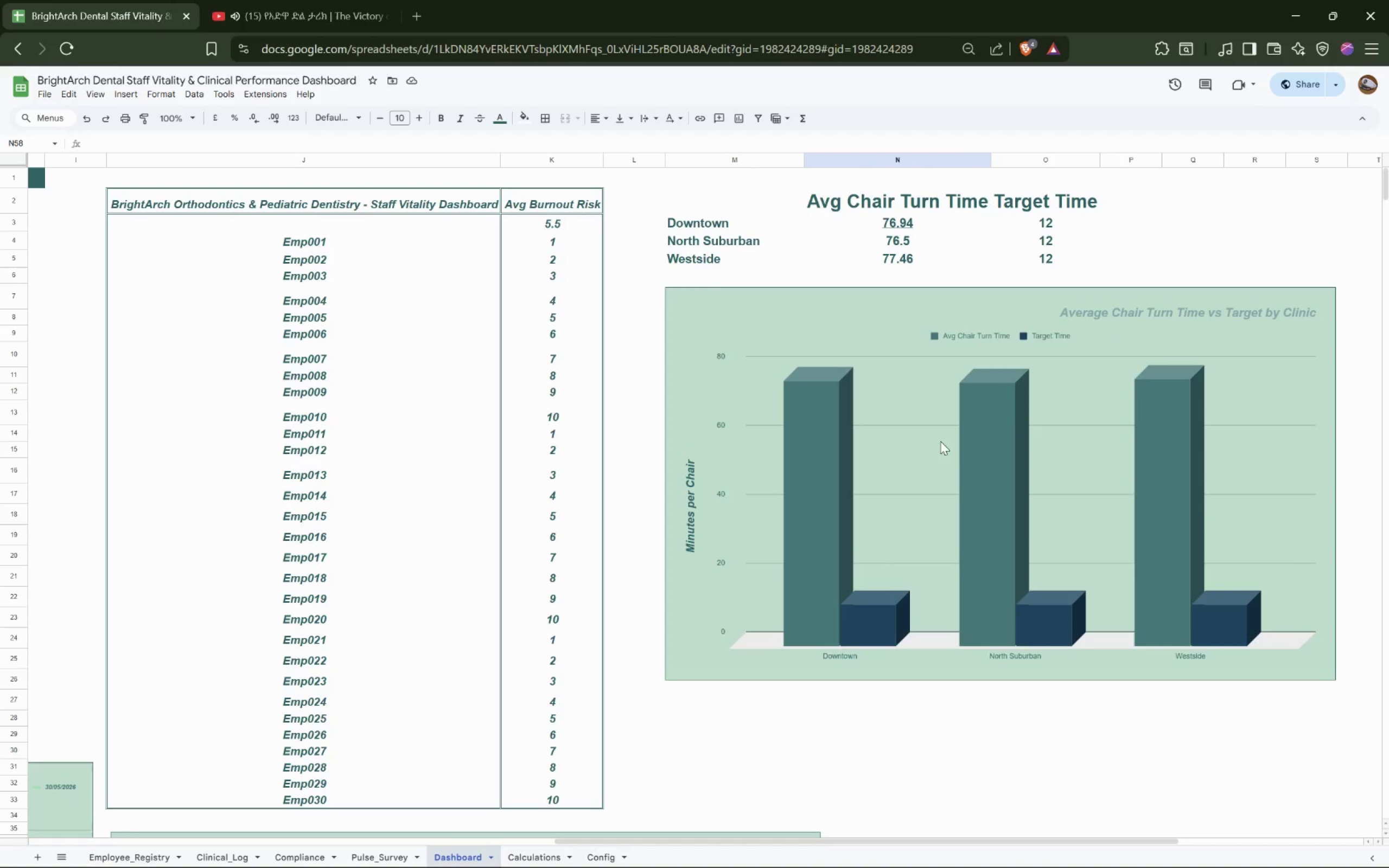 
left_click([752, 205])
 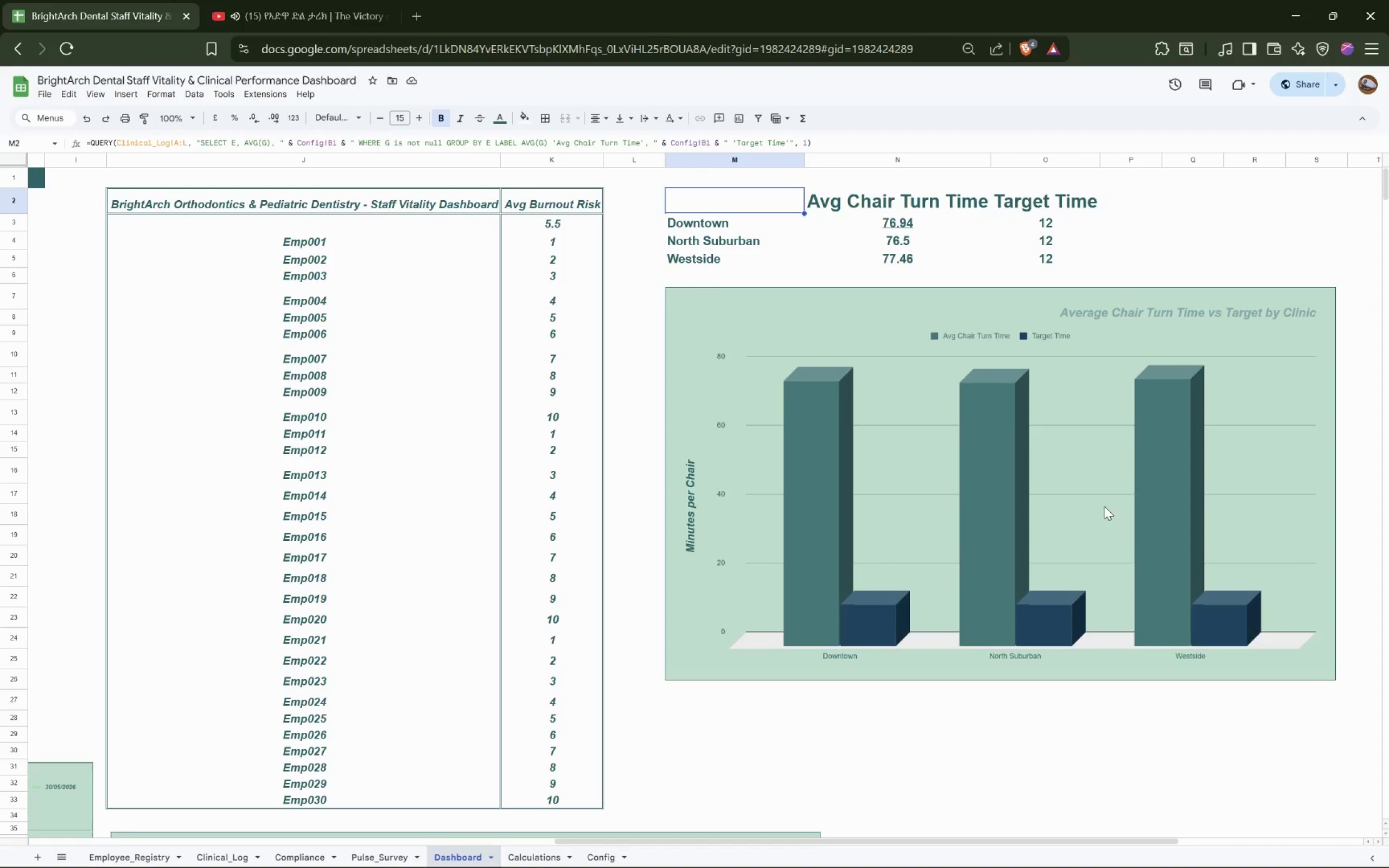 
wait(8.76)
 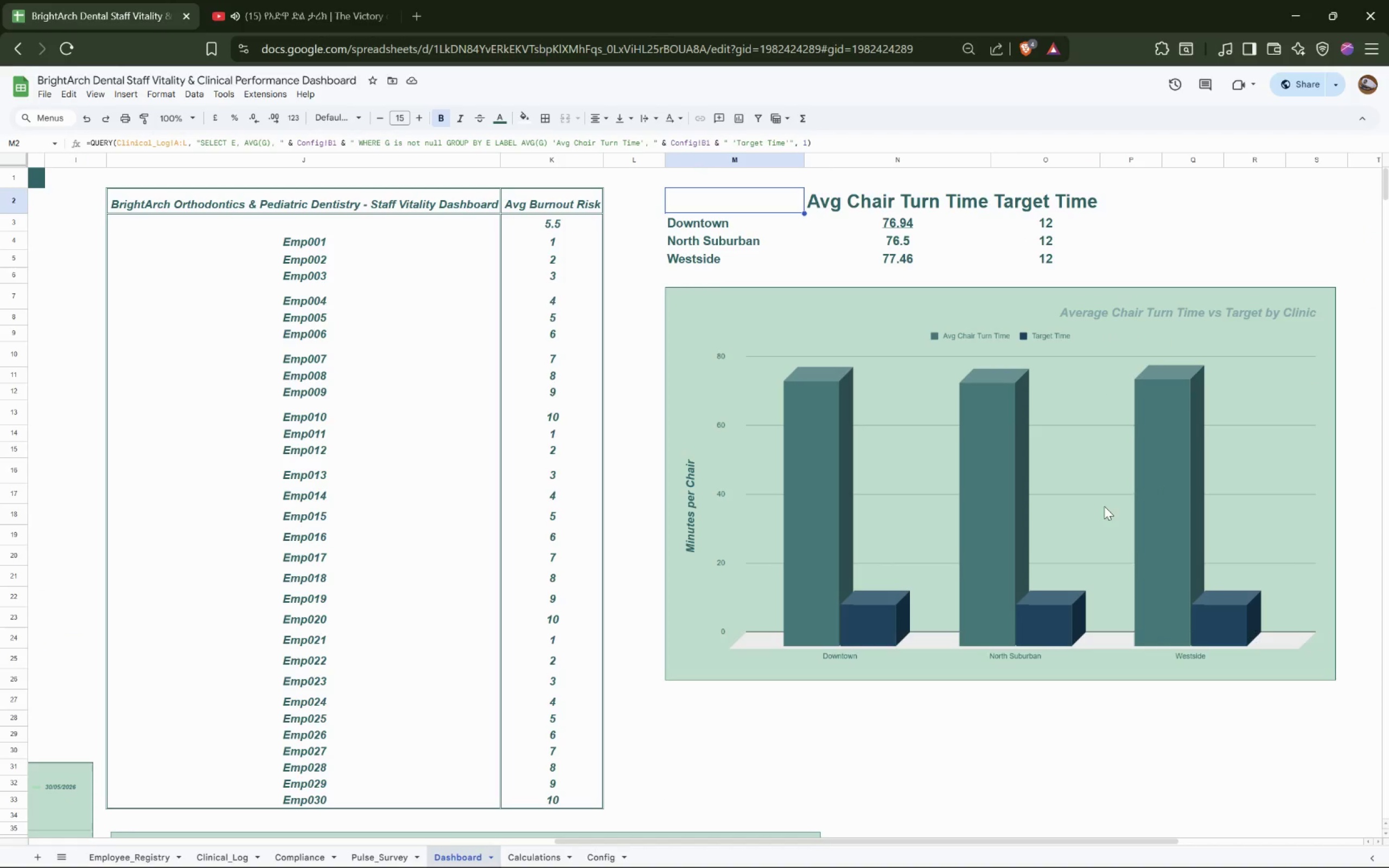 
left_click([242, 855])
 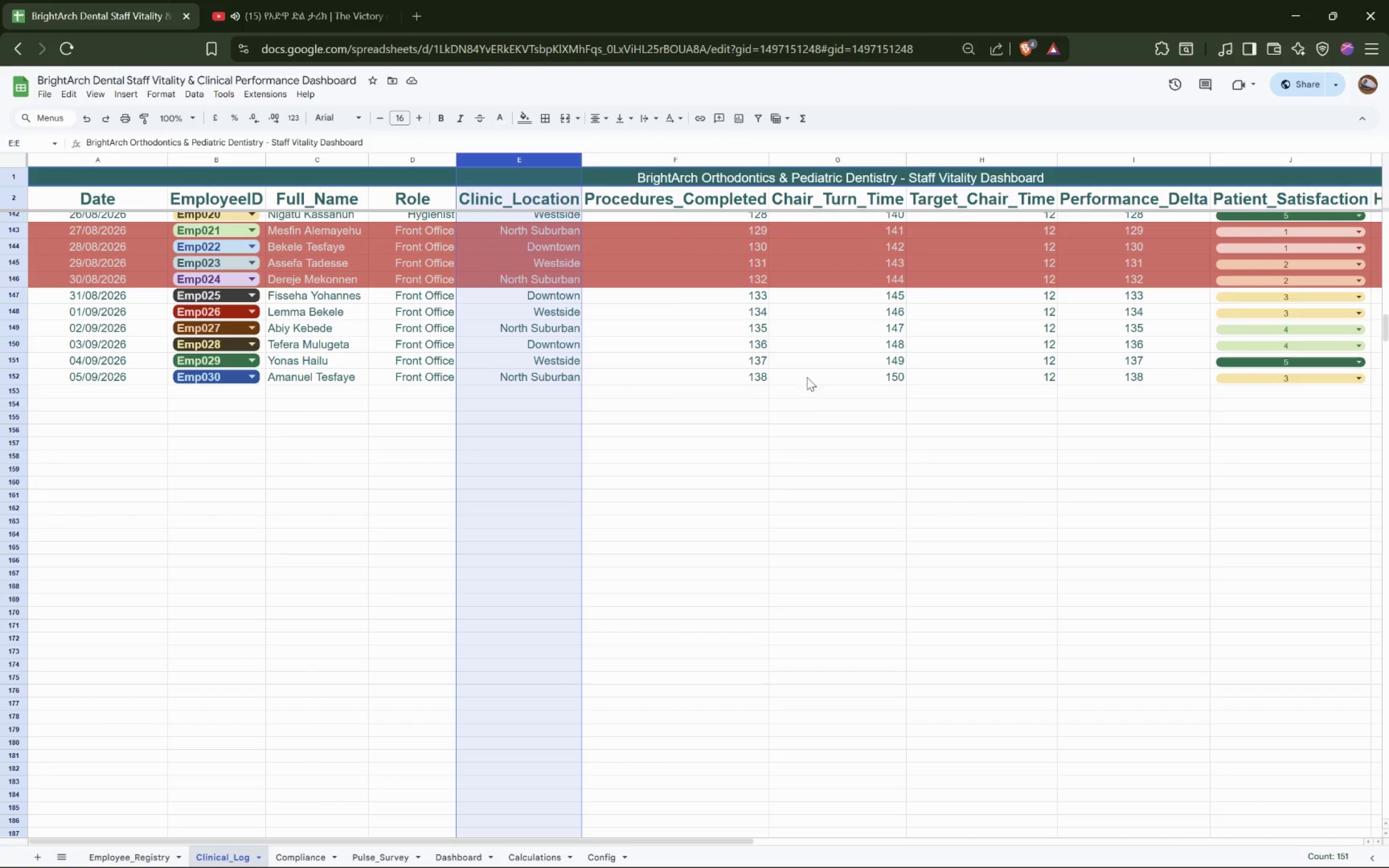 
scroll: coordinate [843, 443], scroll_direction: up, amount: 9.0
 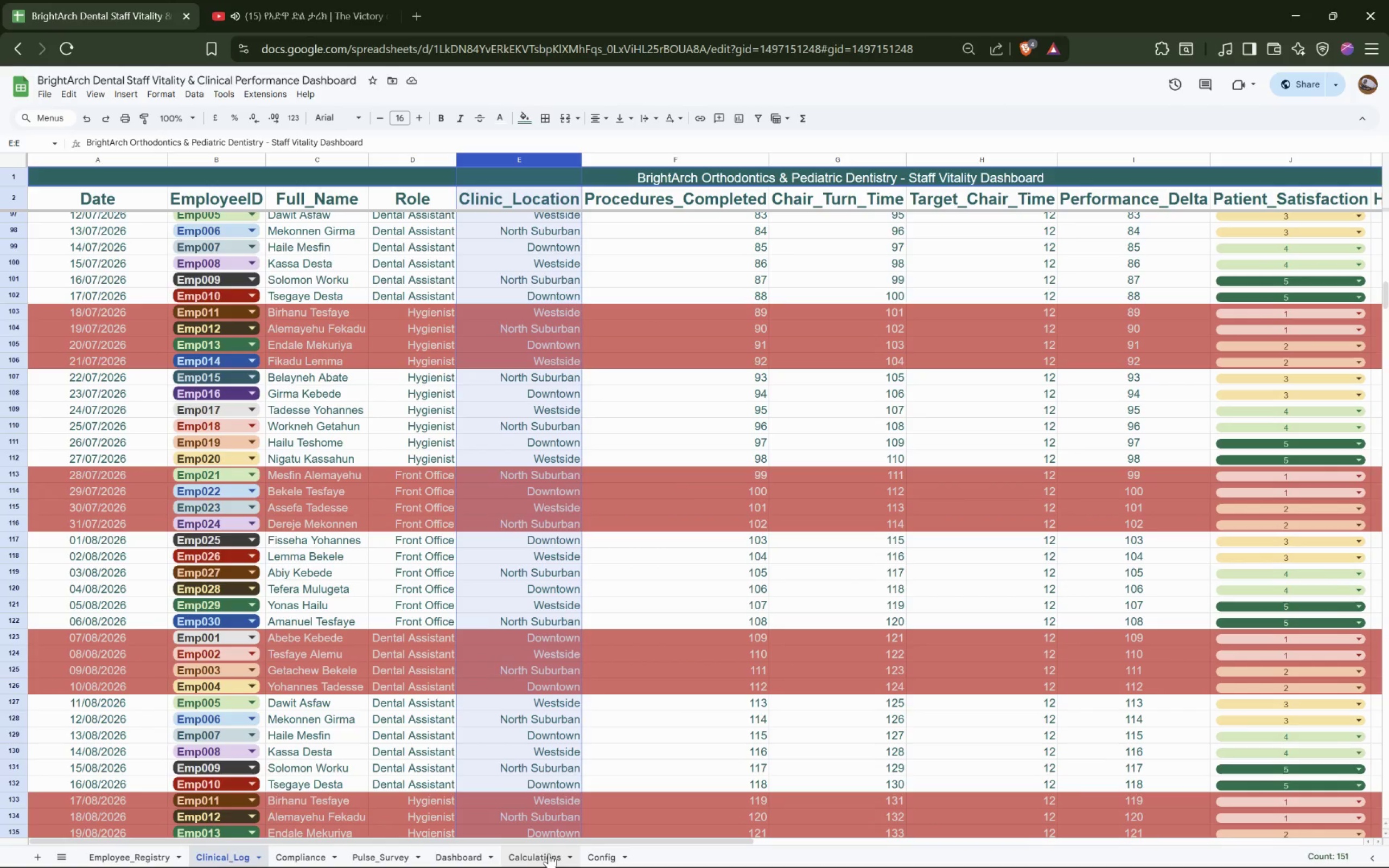 
left_click([460, 853])
 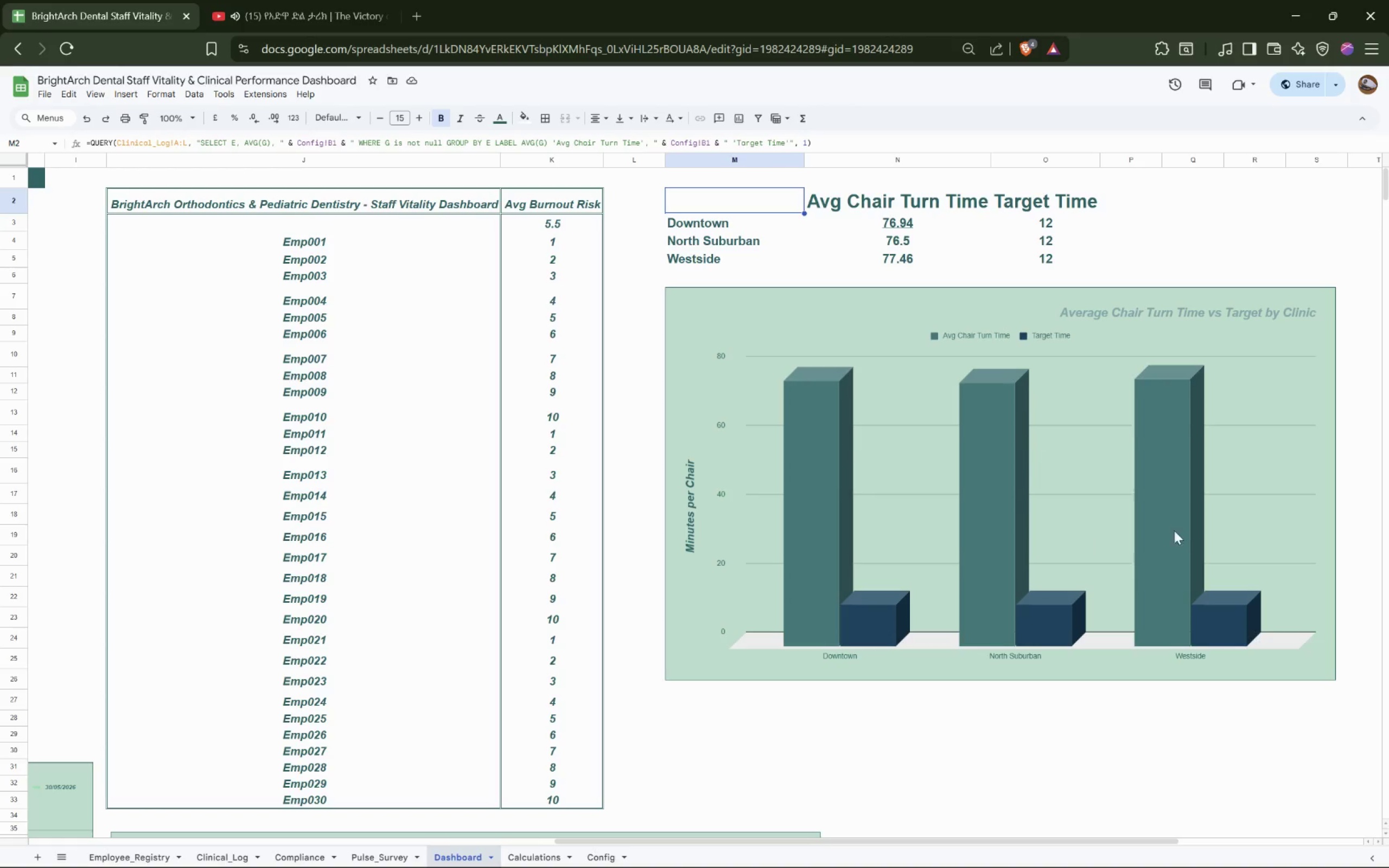 
hold_key(key=ShiftLeft, duration=1.38)
scroll: coordinate [971, 395], scroll_direction: down, amount: 4.0
 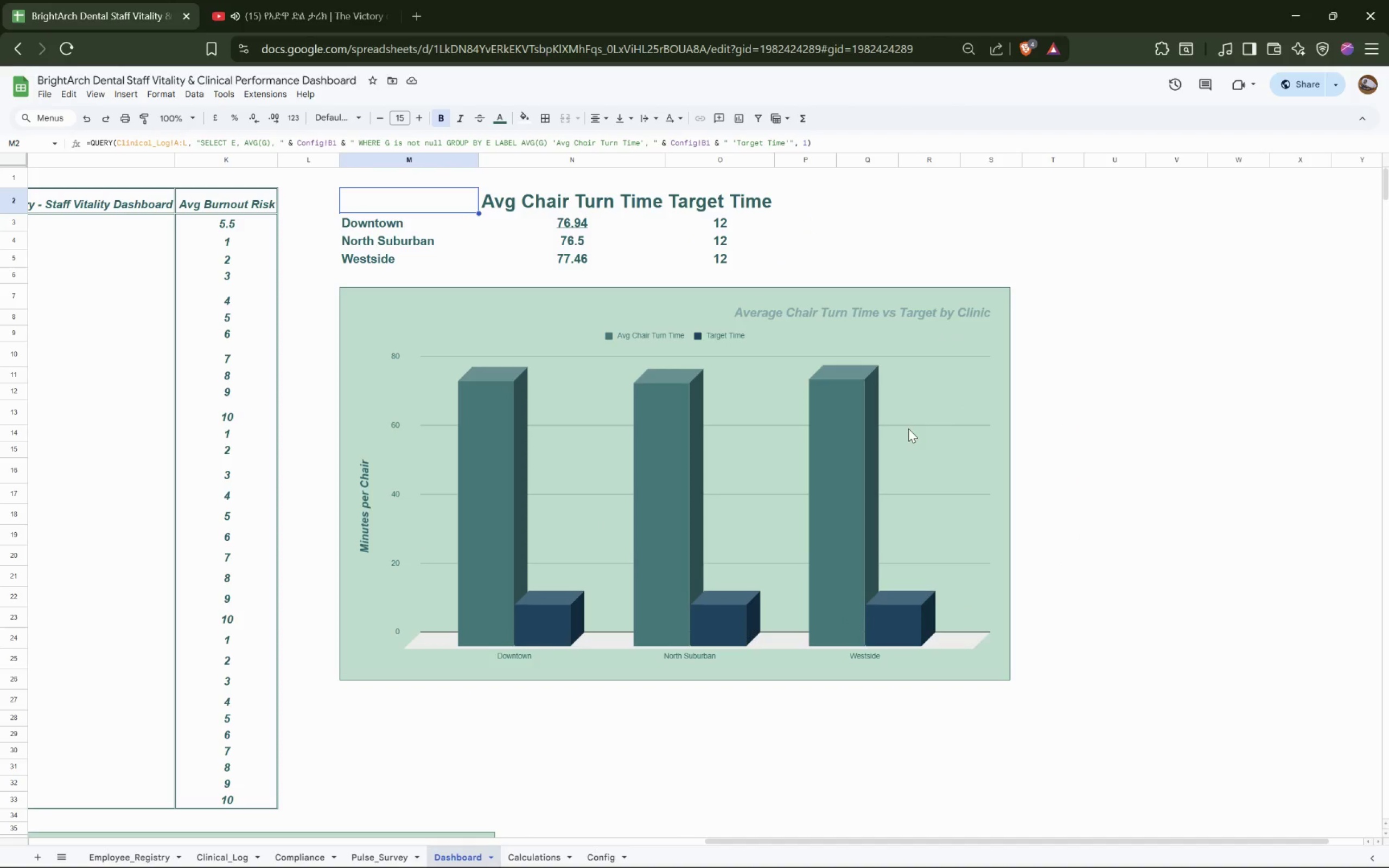 
left_click([908, 429])
 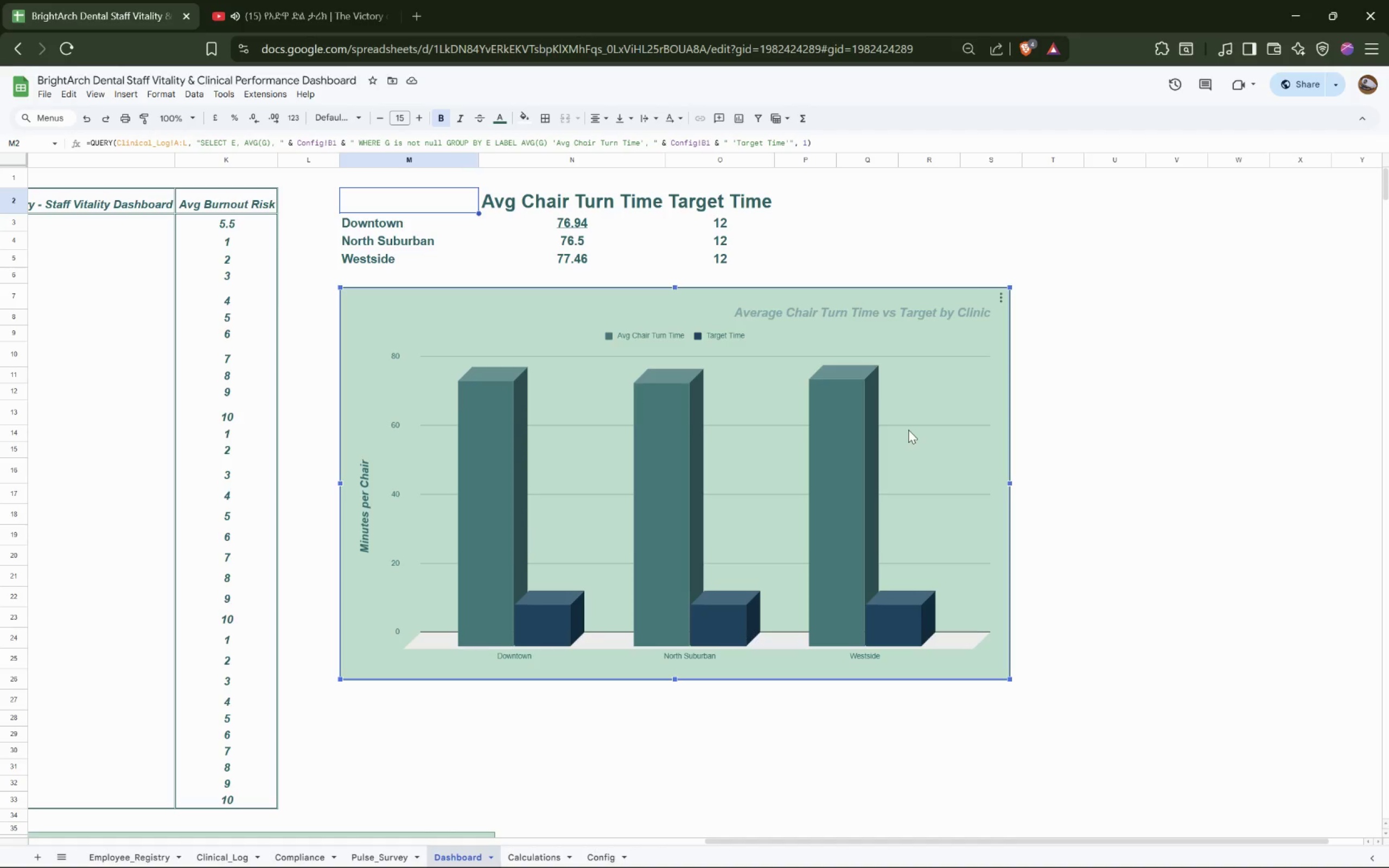 
key(Alt+Tab)